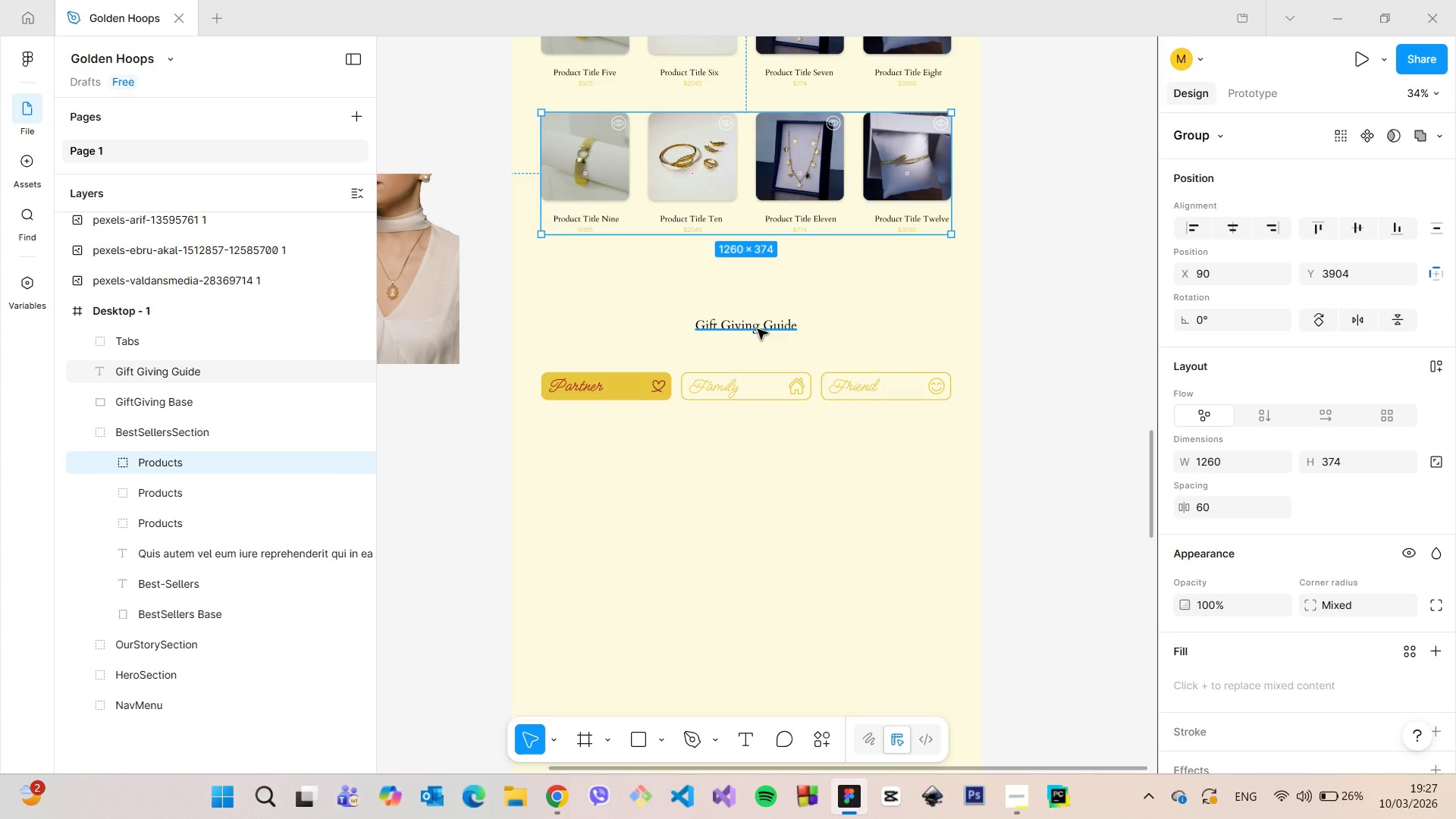 
key(Alt+AltLeft)
 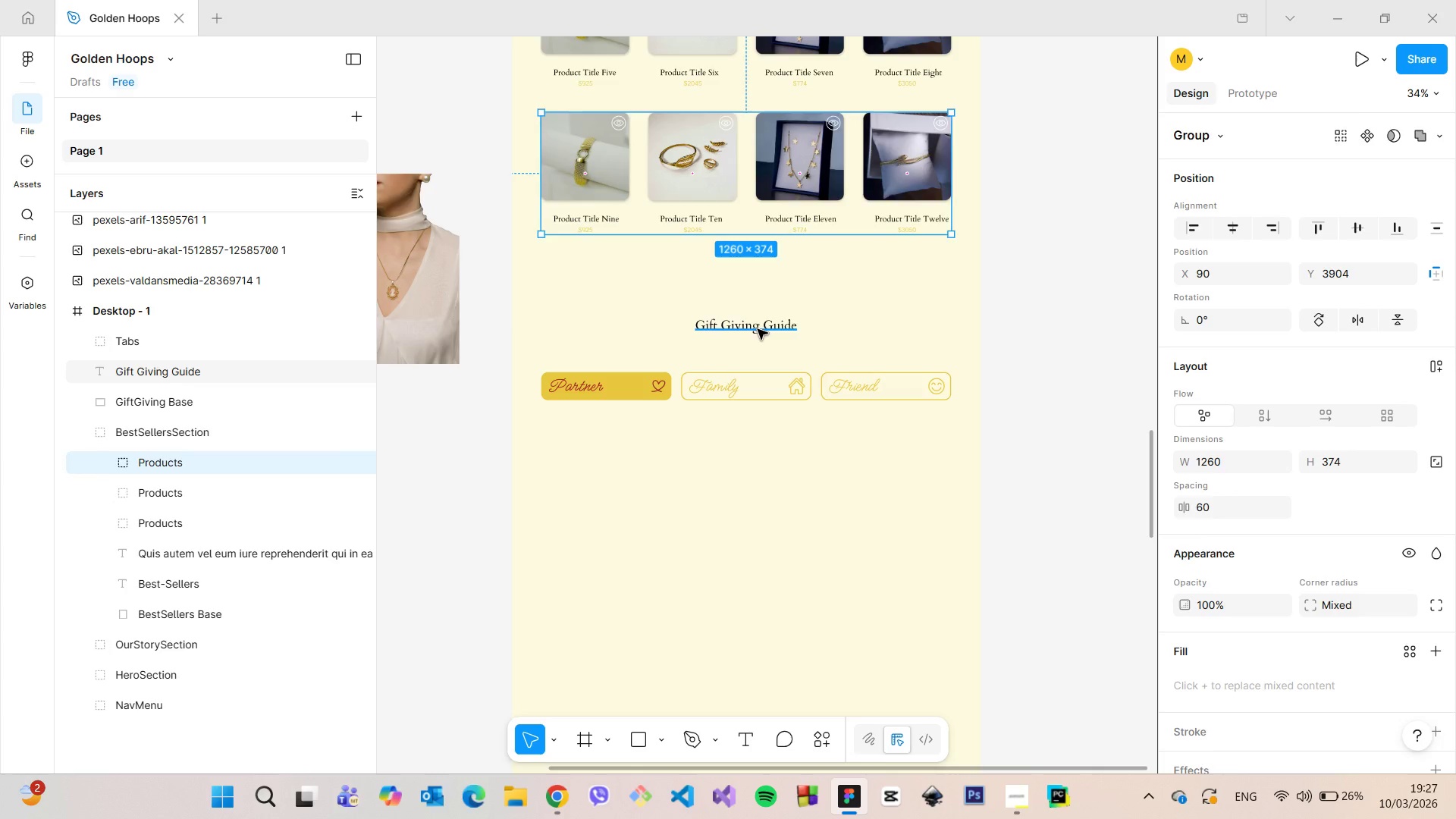 
left_click([758, 329])
 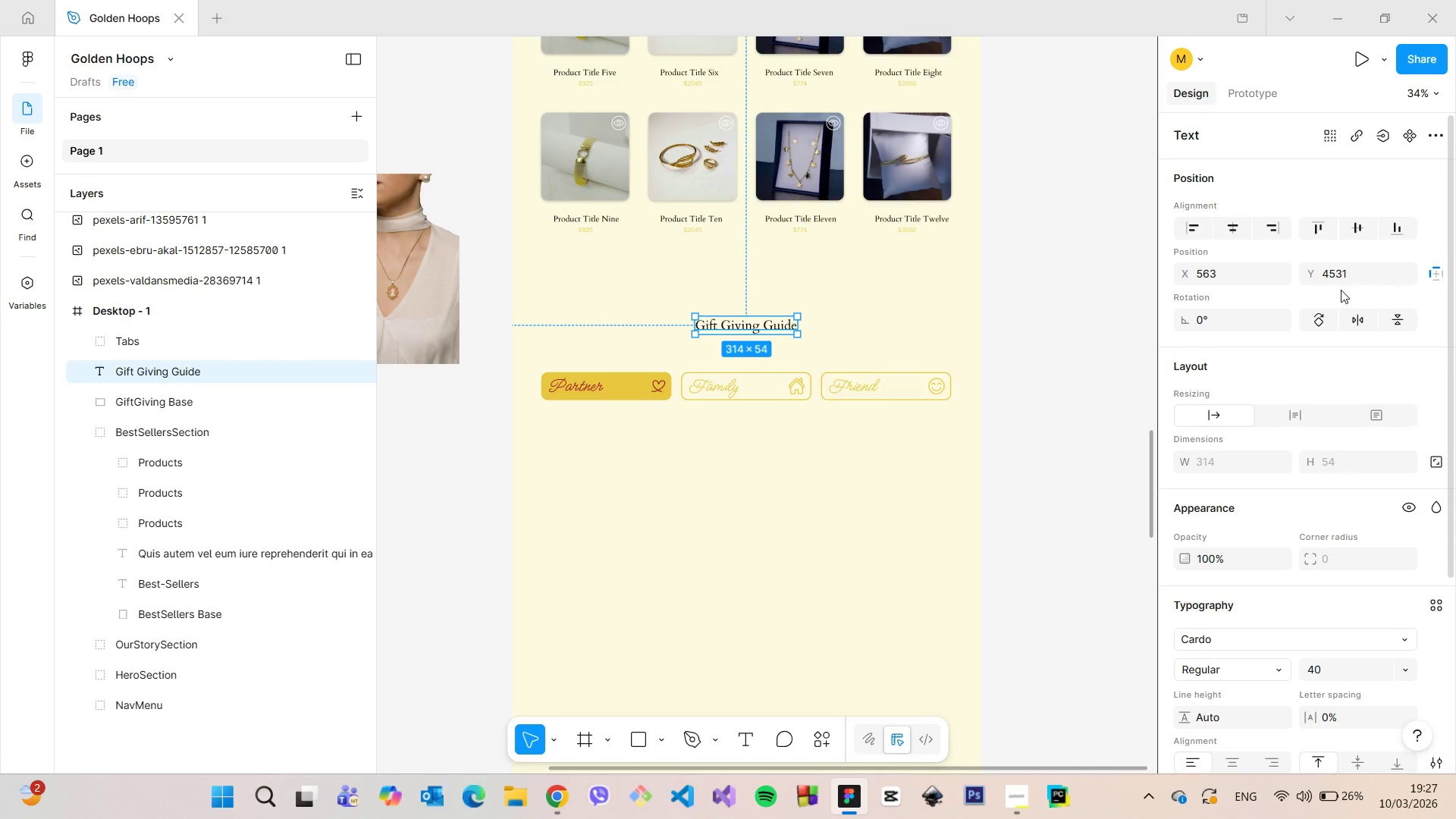 
left_click([1338, 280])
 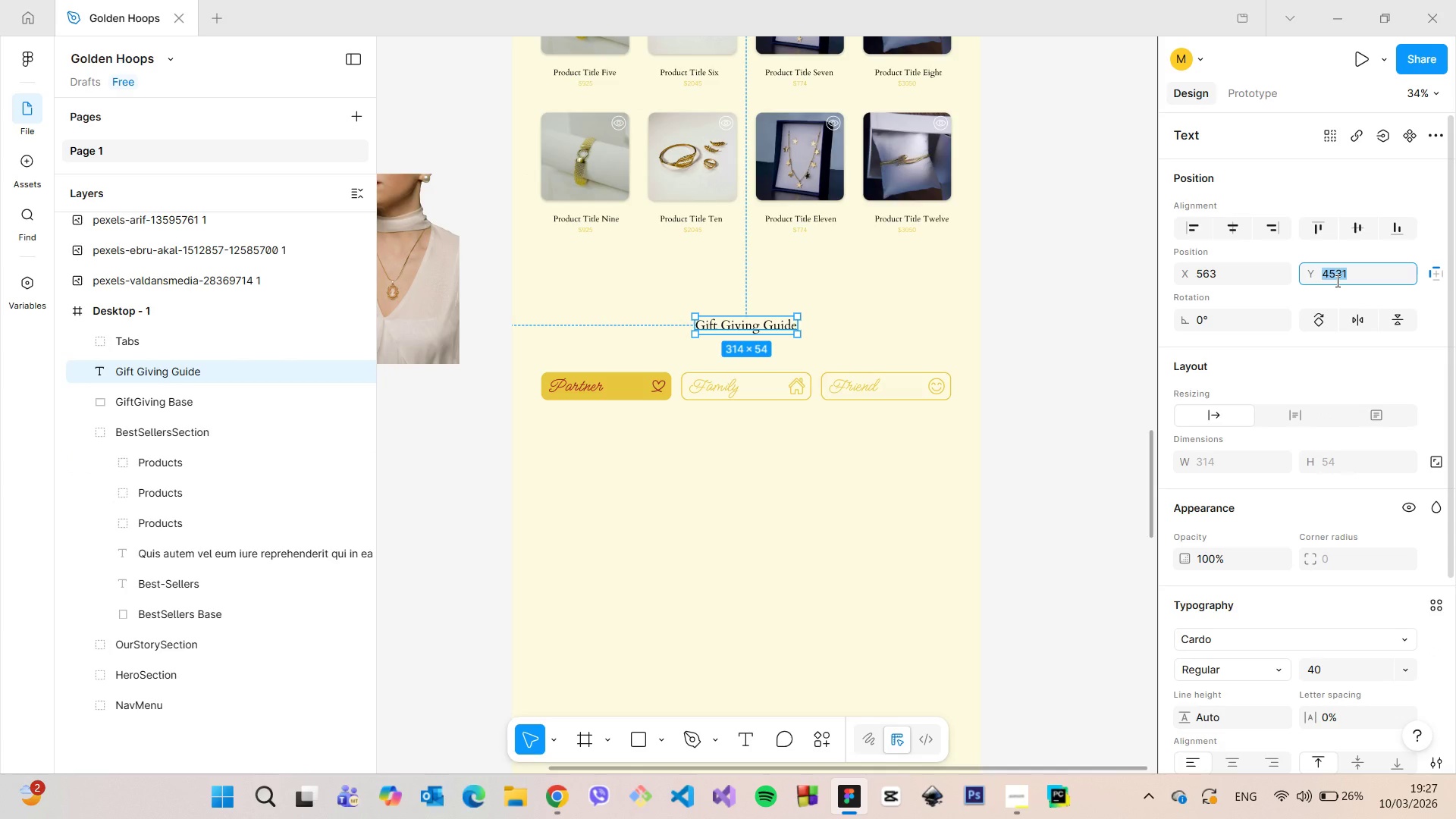 
key(ArrowDown)
 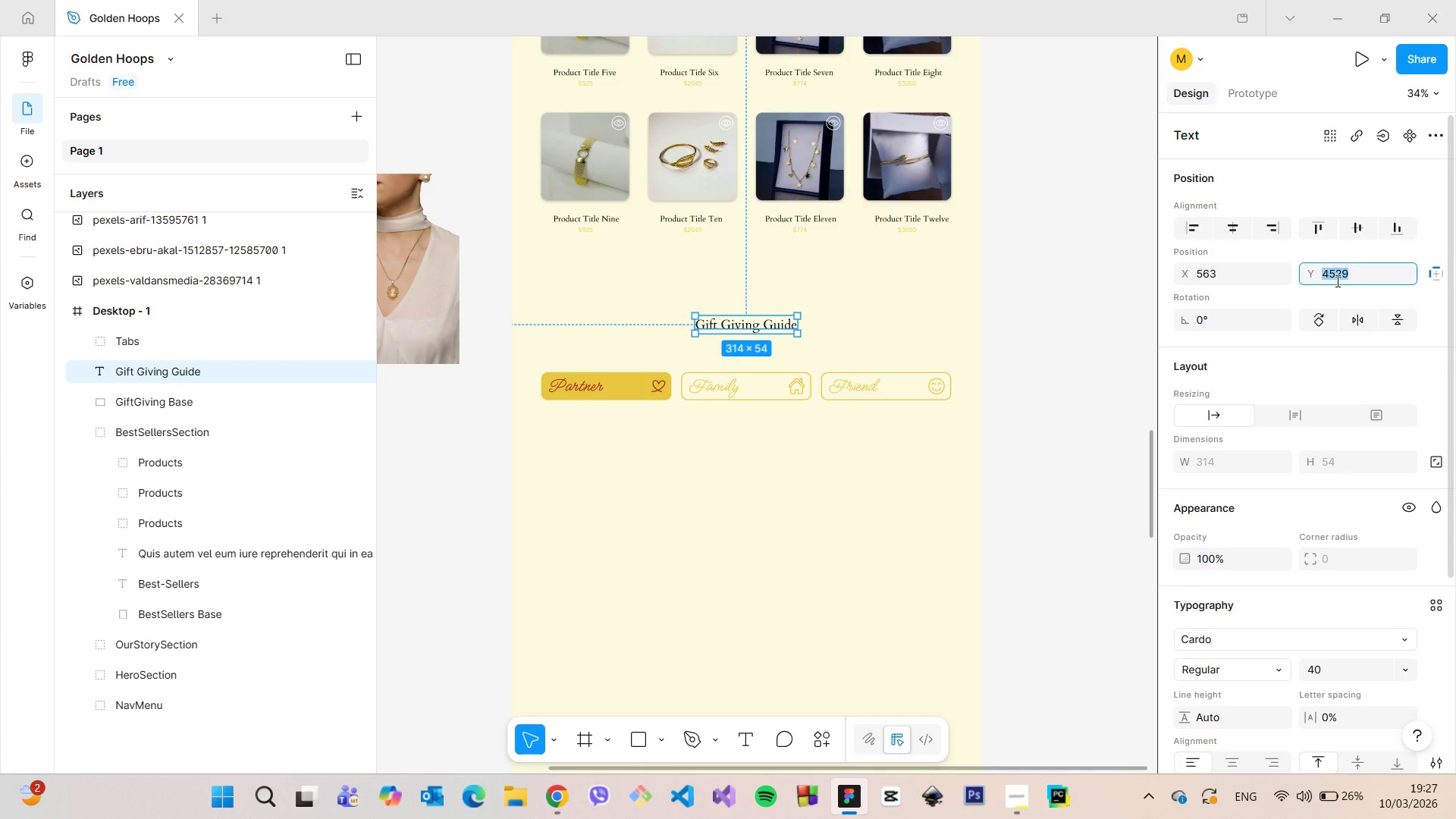 
key(ArrowDown)
 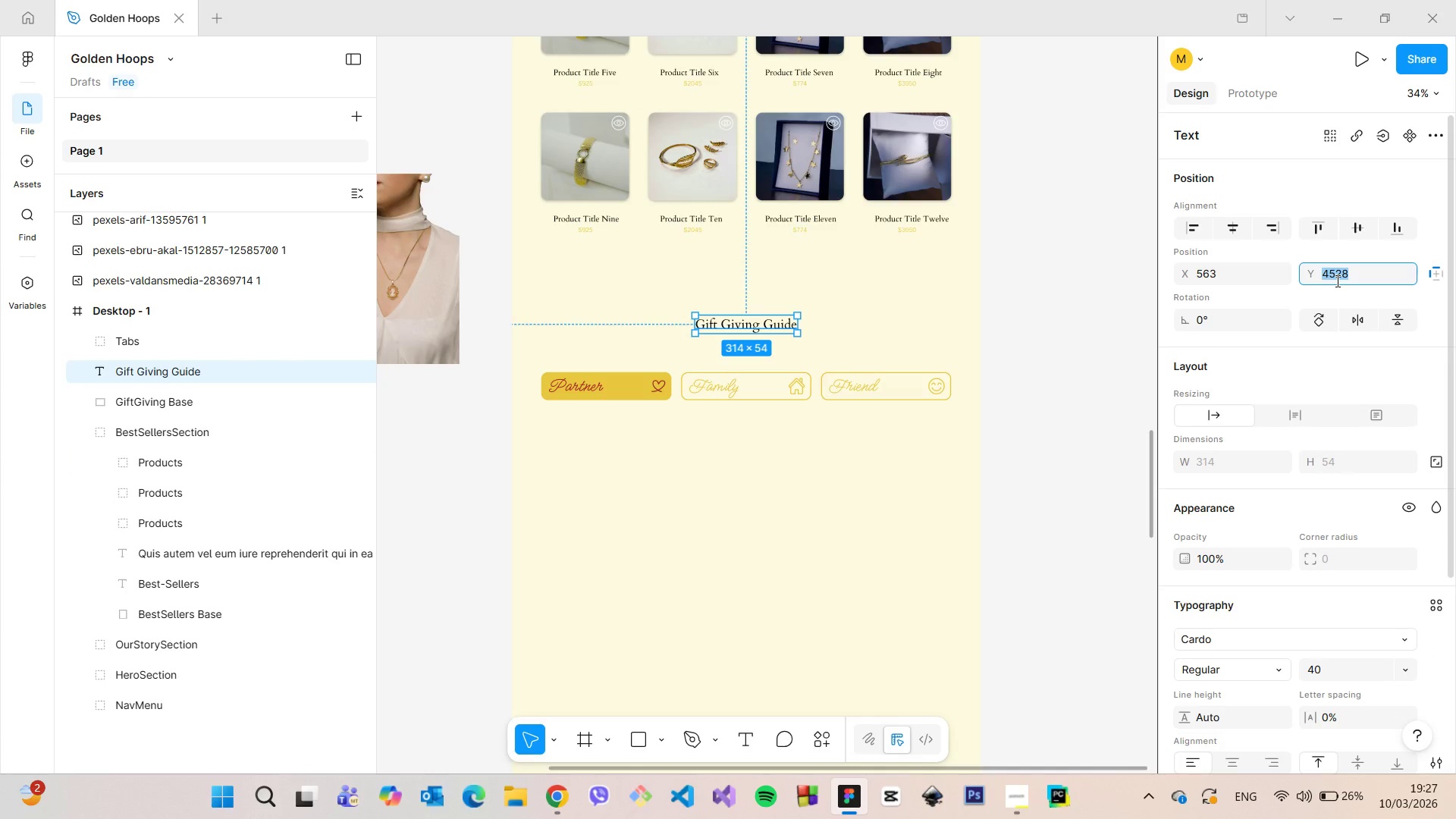 
key(ArrowDown)
 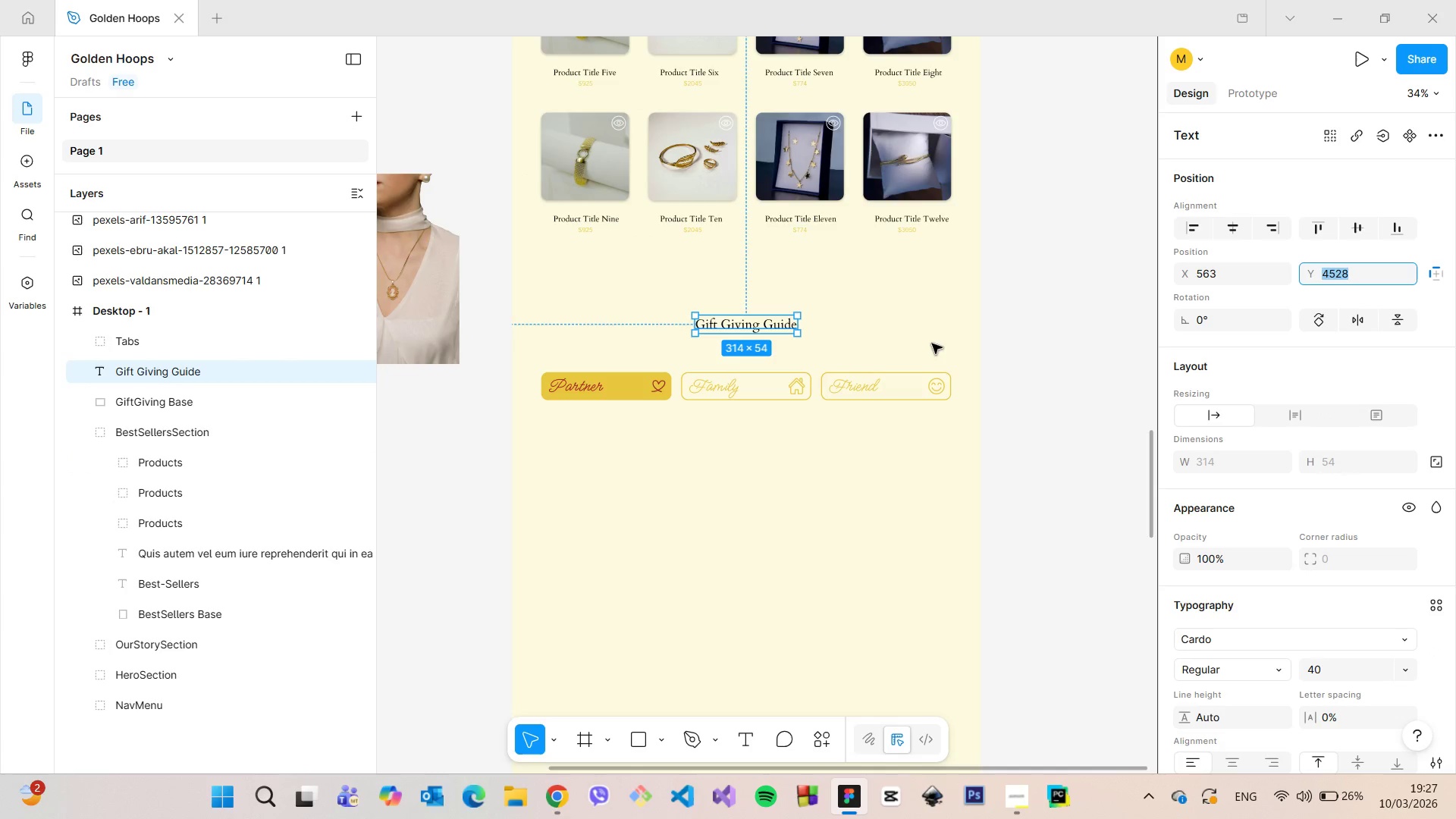 
hold_key(key=AltLeft, duration=1.24)
 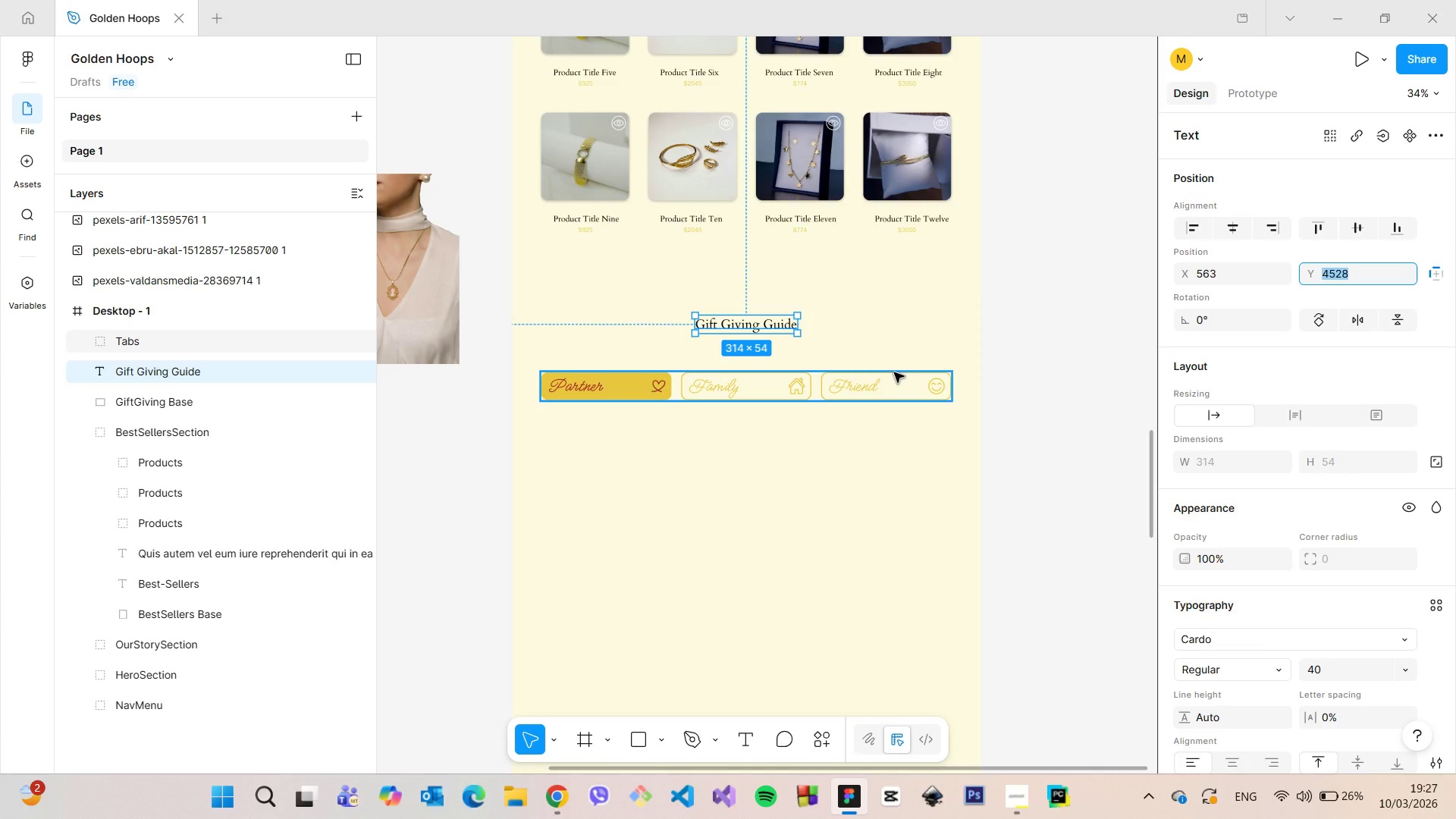 
left_click([894, 372])
 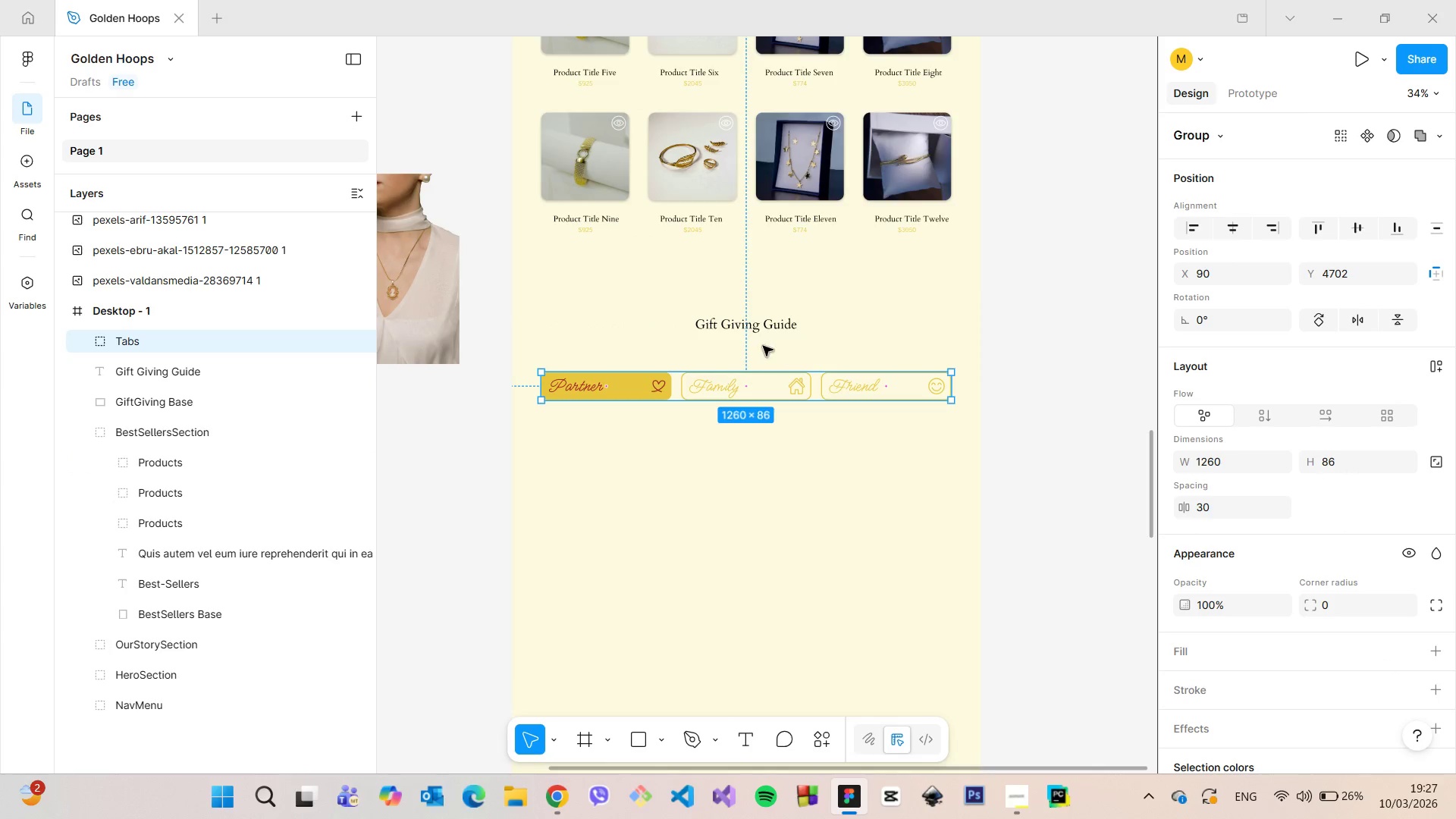 
hold_key(key=AltLeft, duration=1.52)
 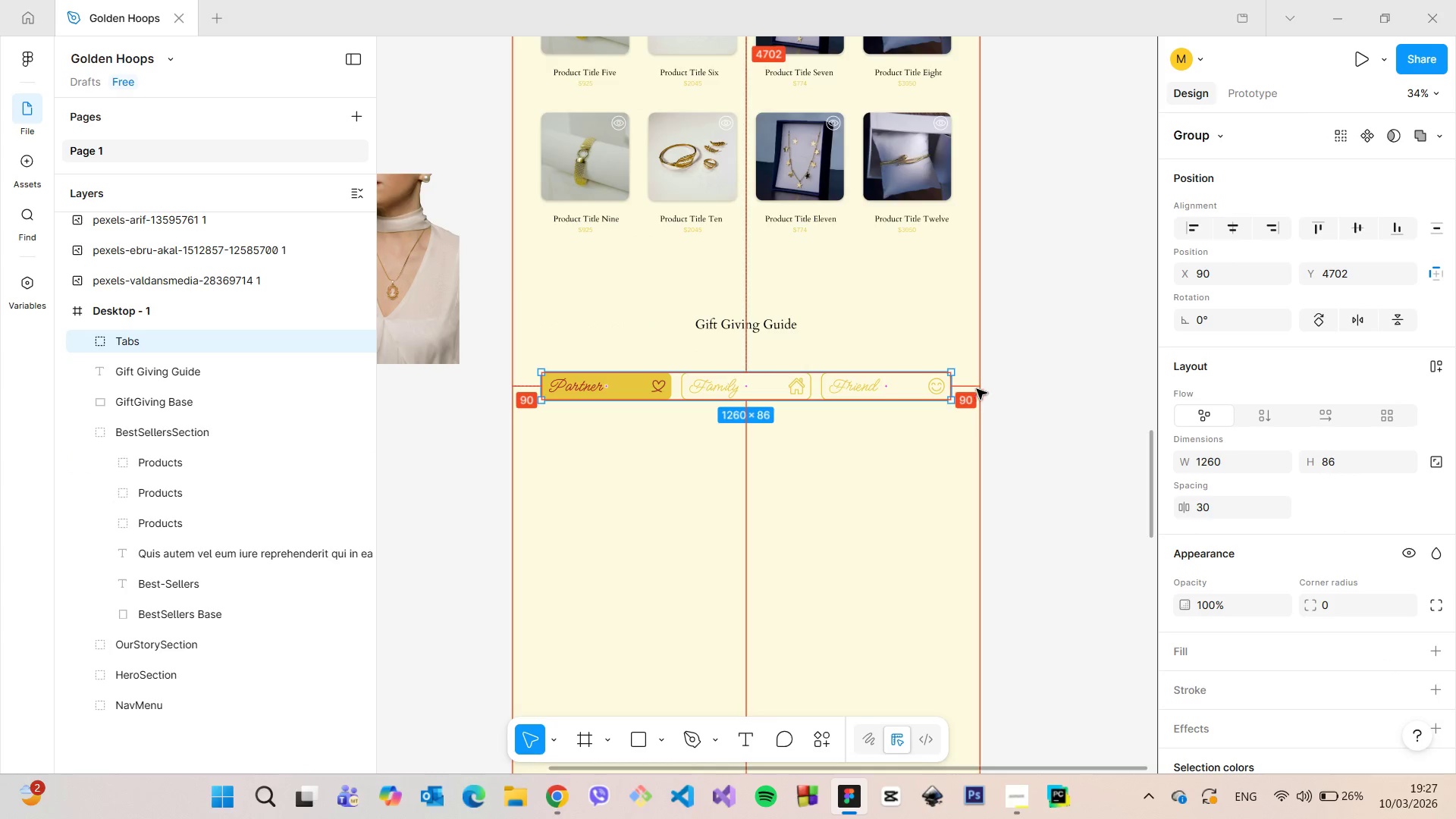 
key(Alt+AltLeft)
 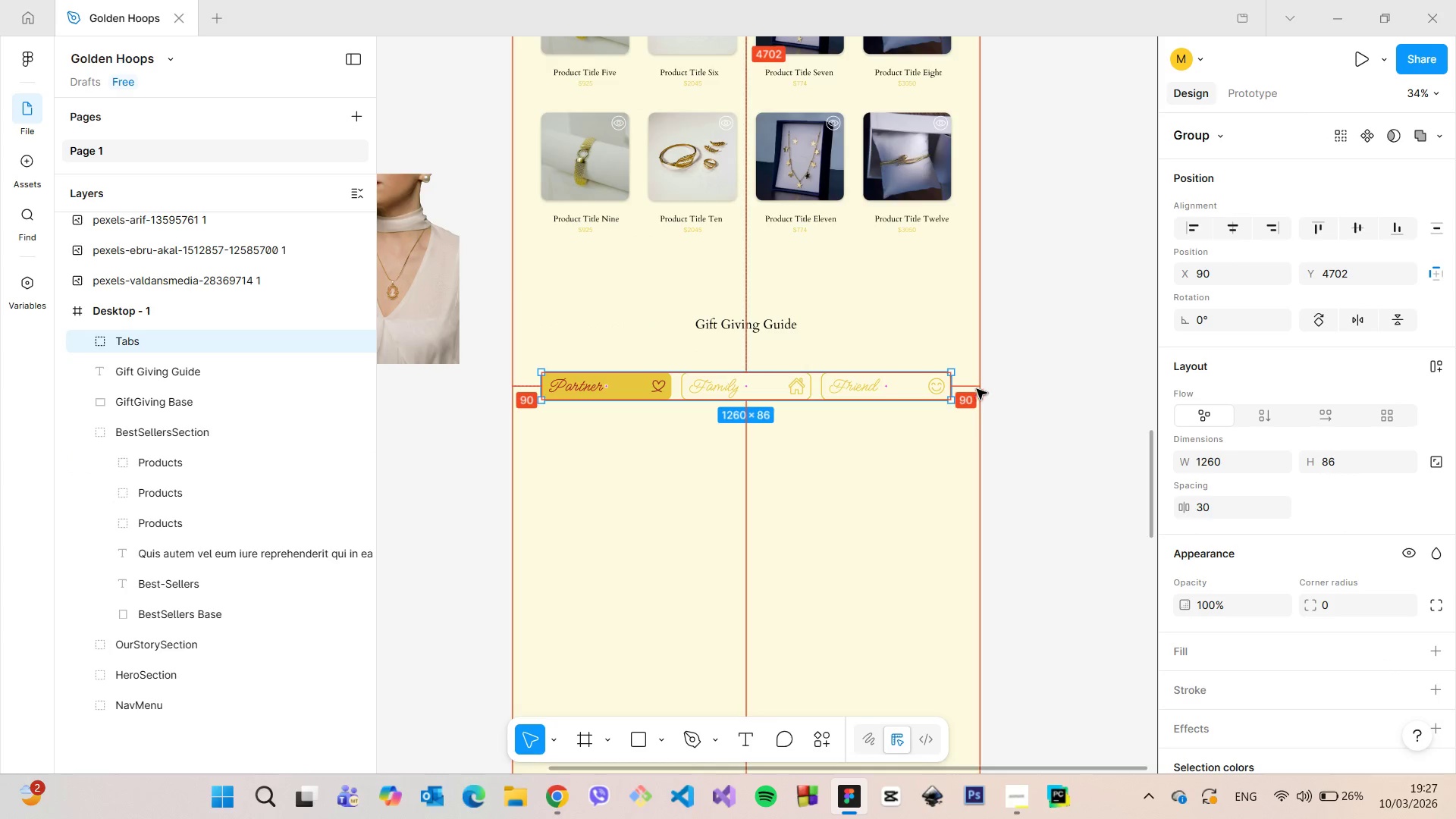 
key(Alt+AltLeft)
 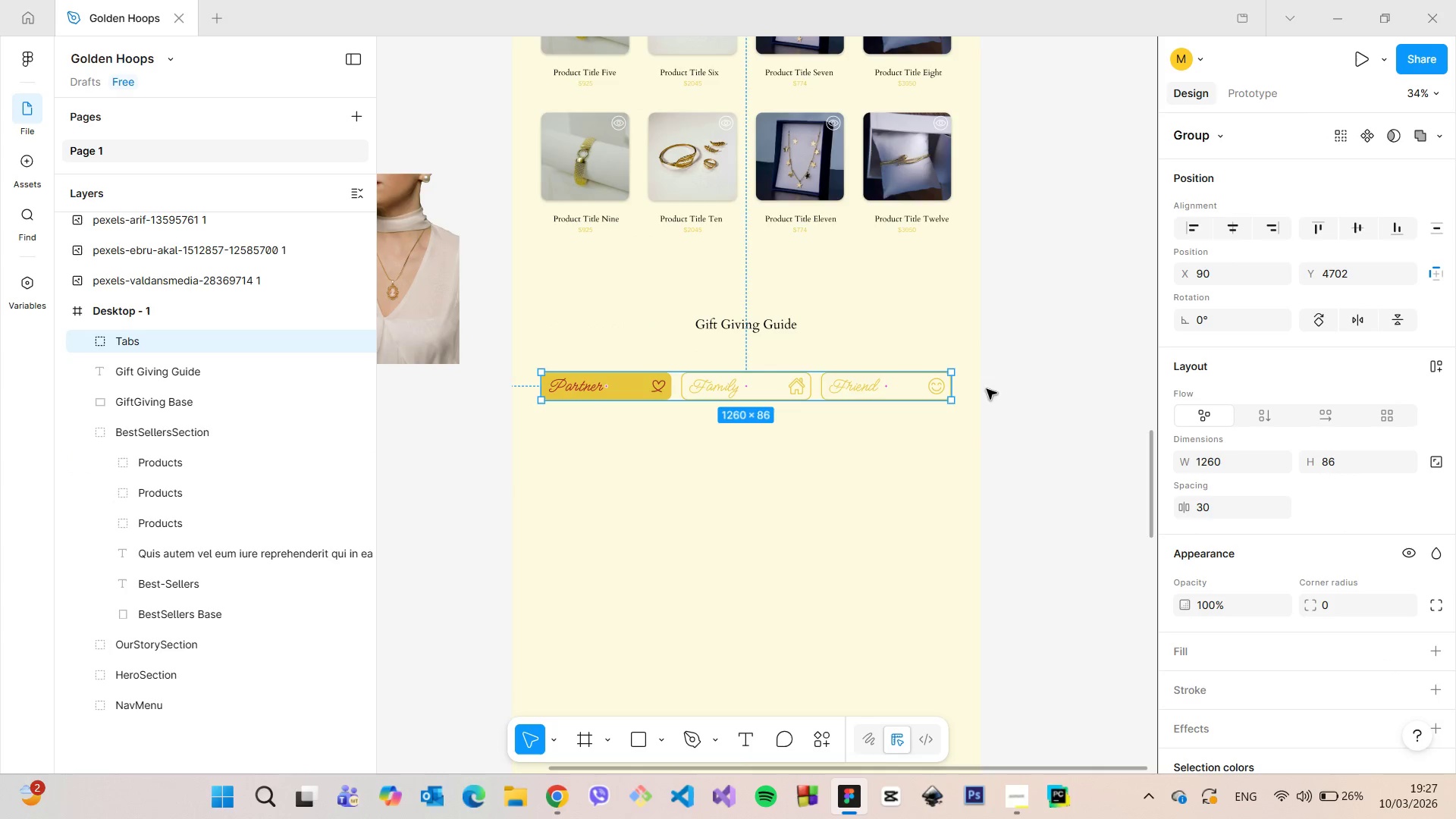 
key(Alt+AltLeft)
 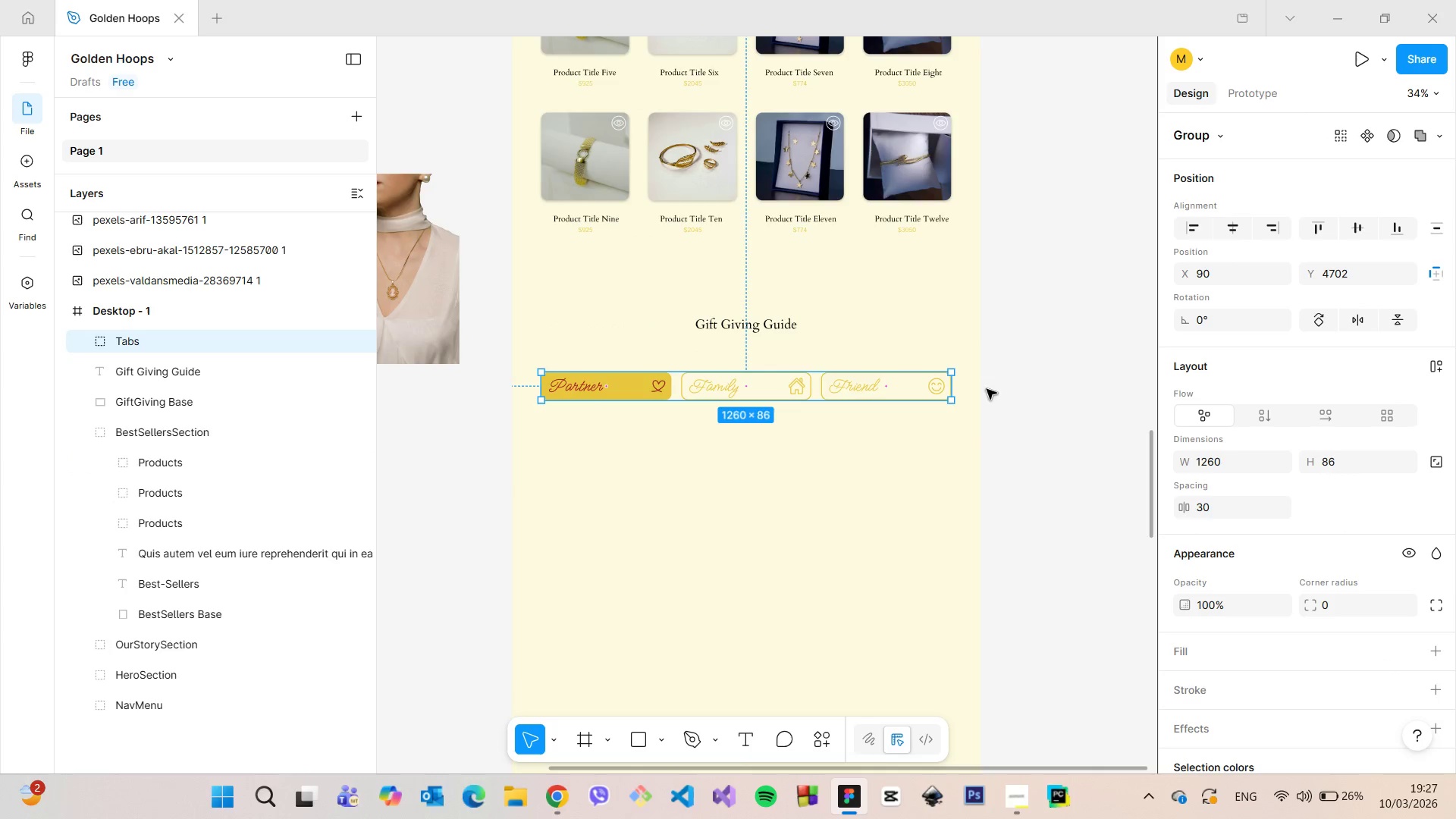 
key(Alt+AltLeft)
 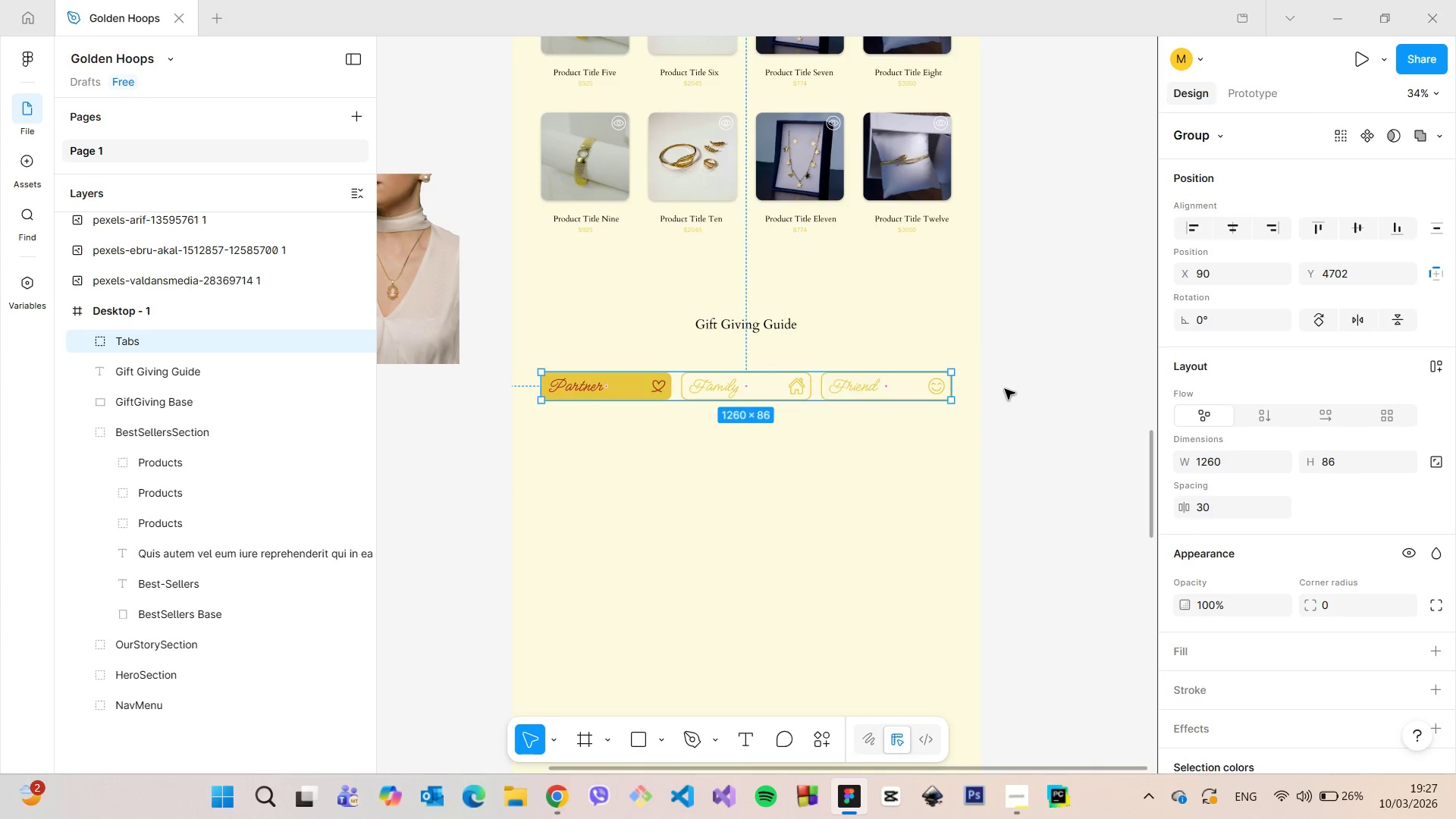 
key(Alt+AltLeft)
 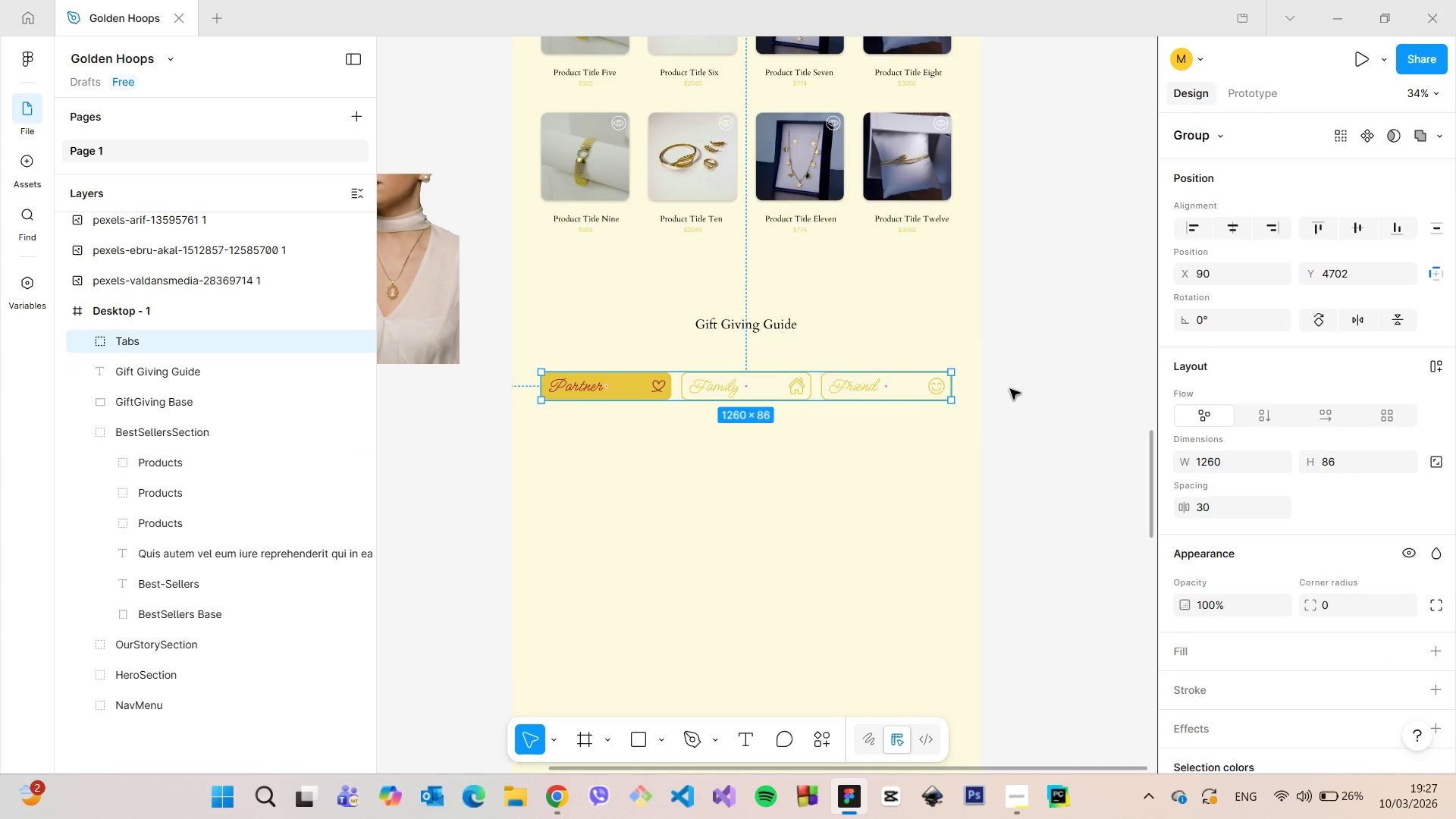 
left_click([1010, 389])
 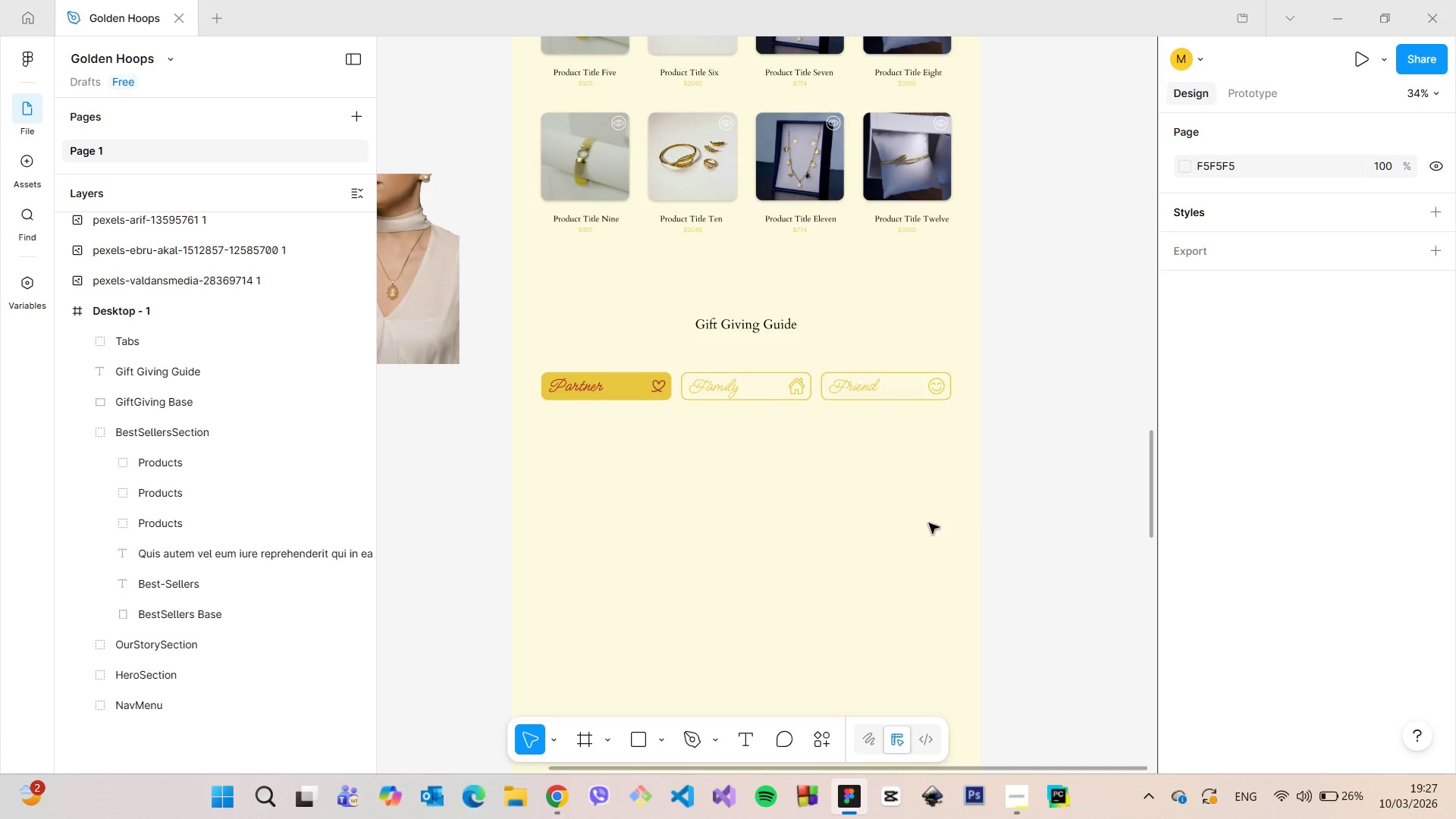 
scroll: coordinate [927, 526], scroll_direction: up, amount: 3.0
 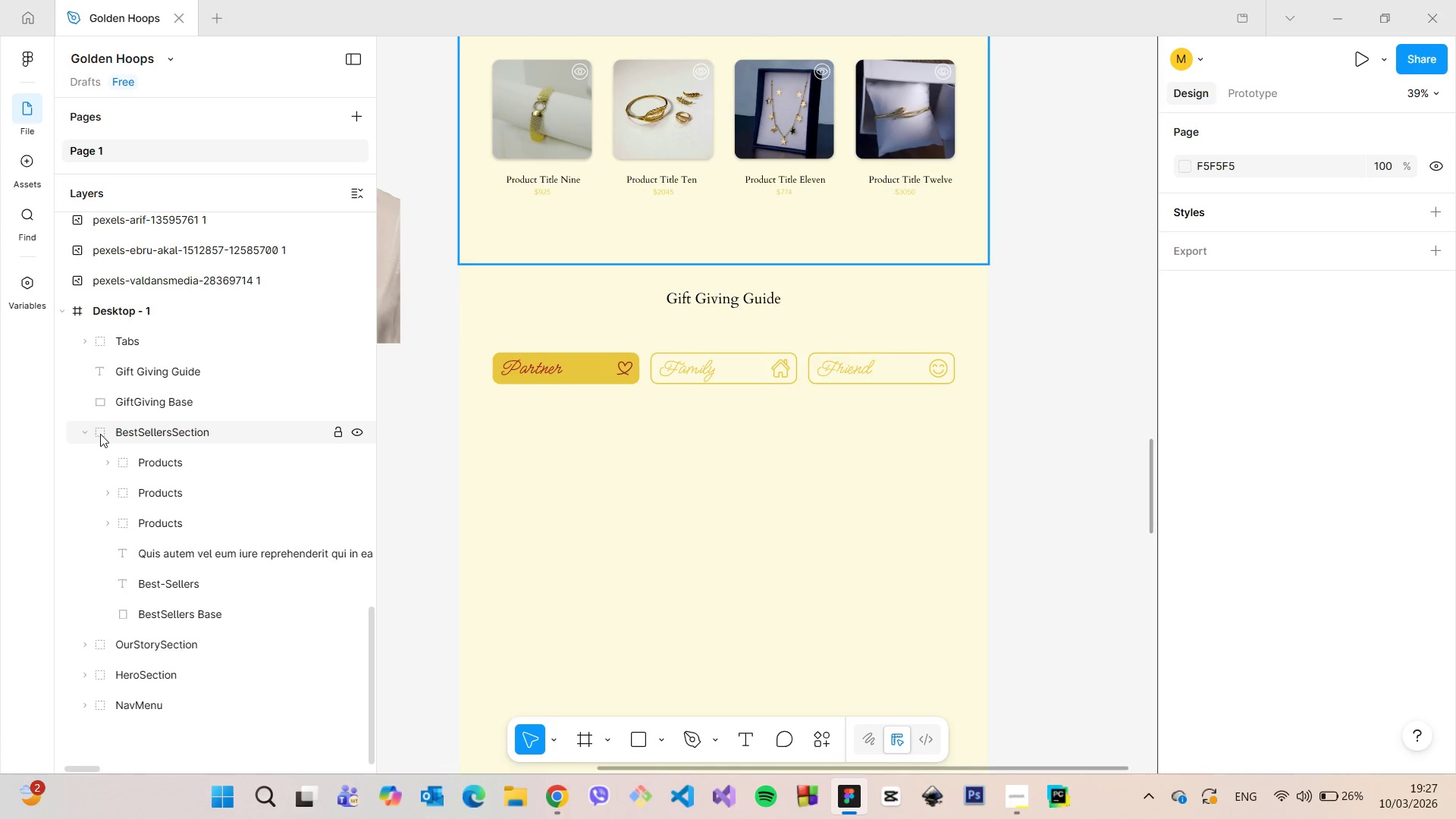 
left_click([82, 428])
 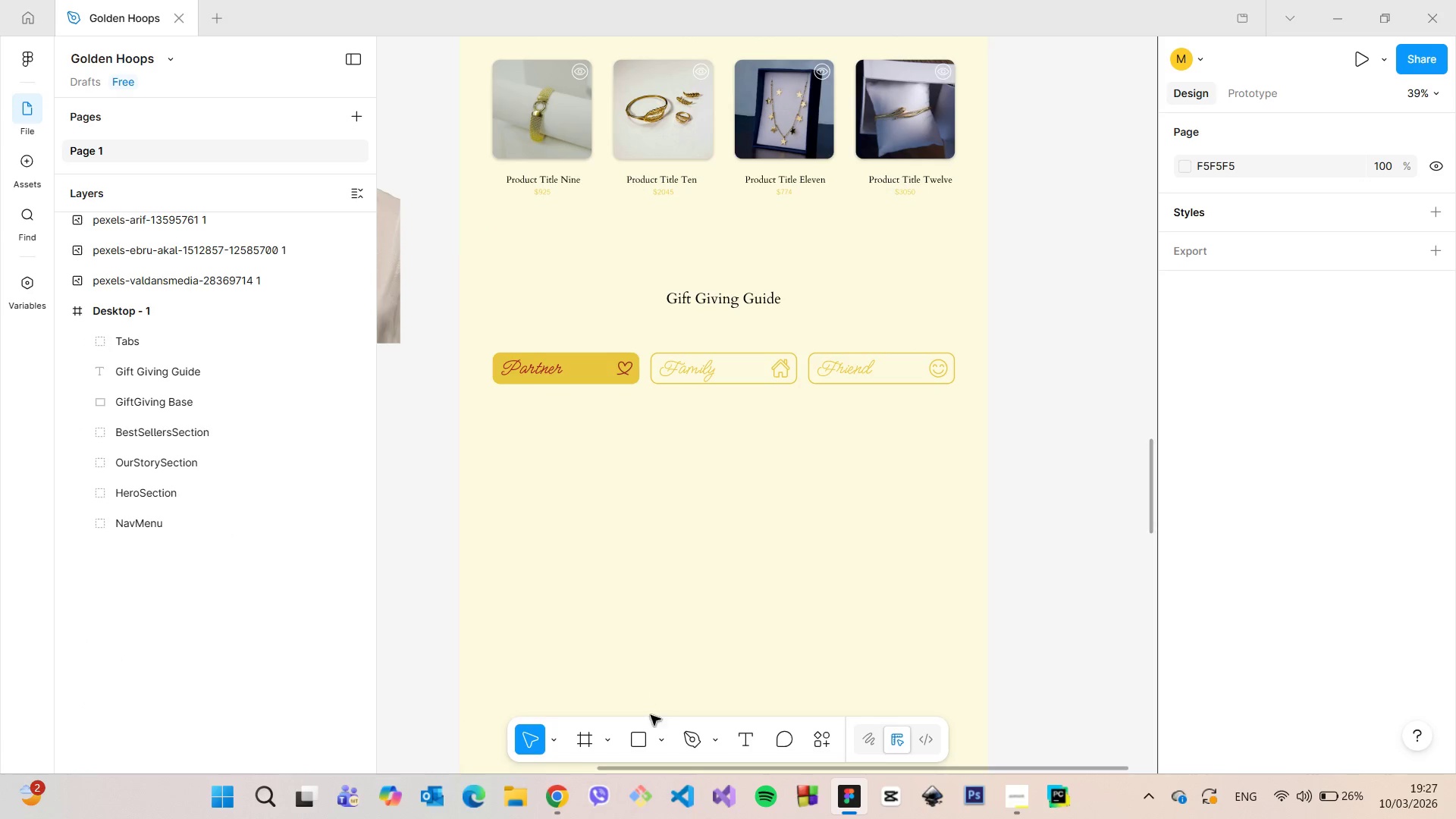 
left_click([656, 736])
 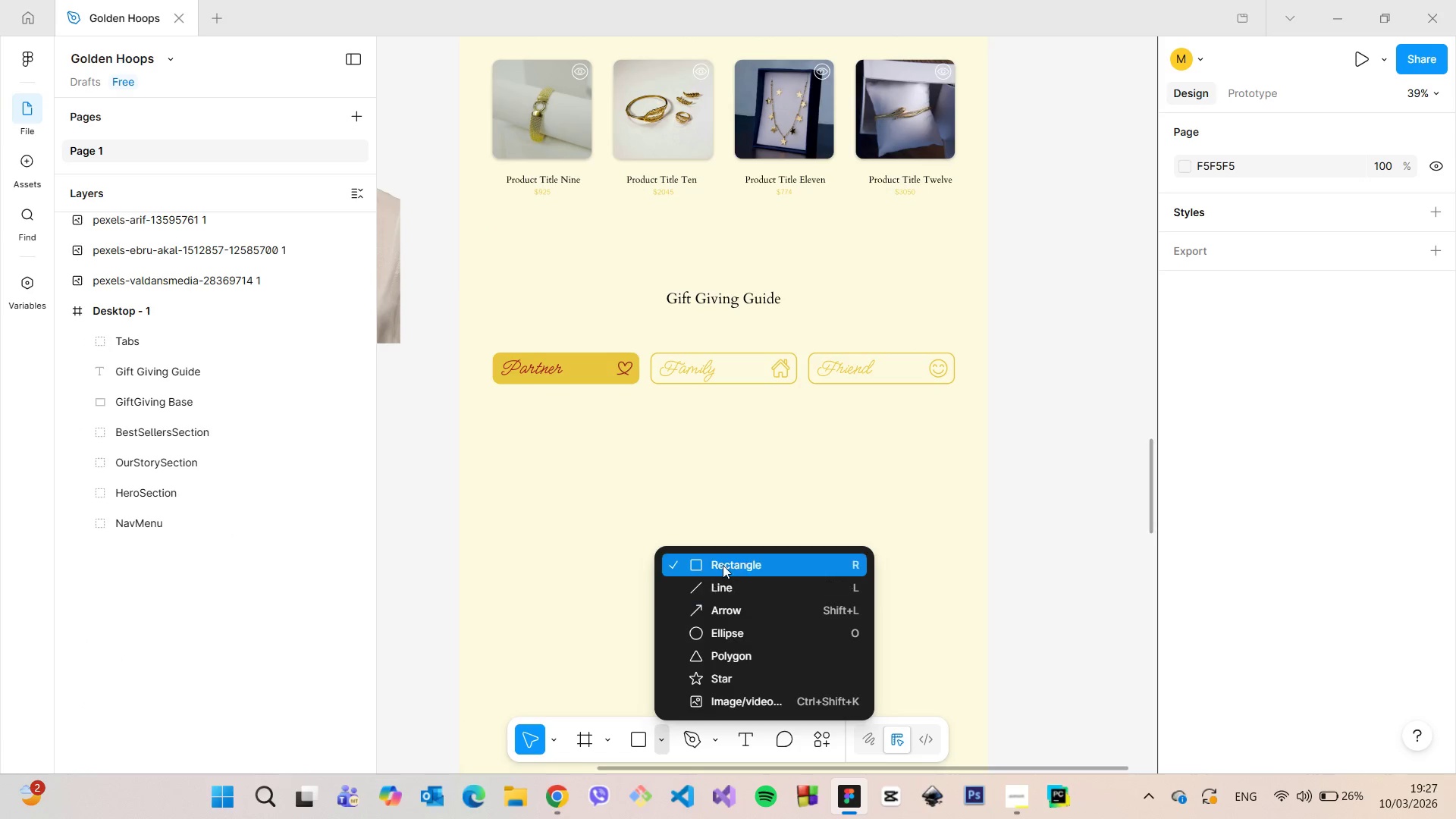 
left_click([723, 565])
 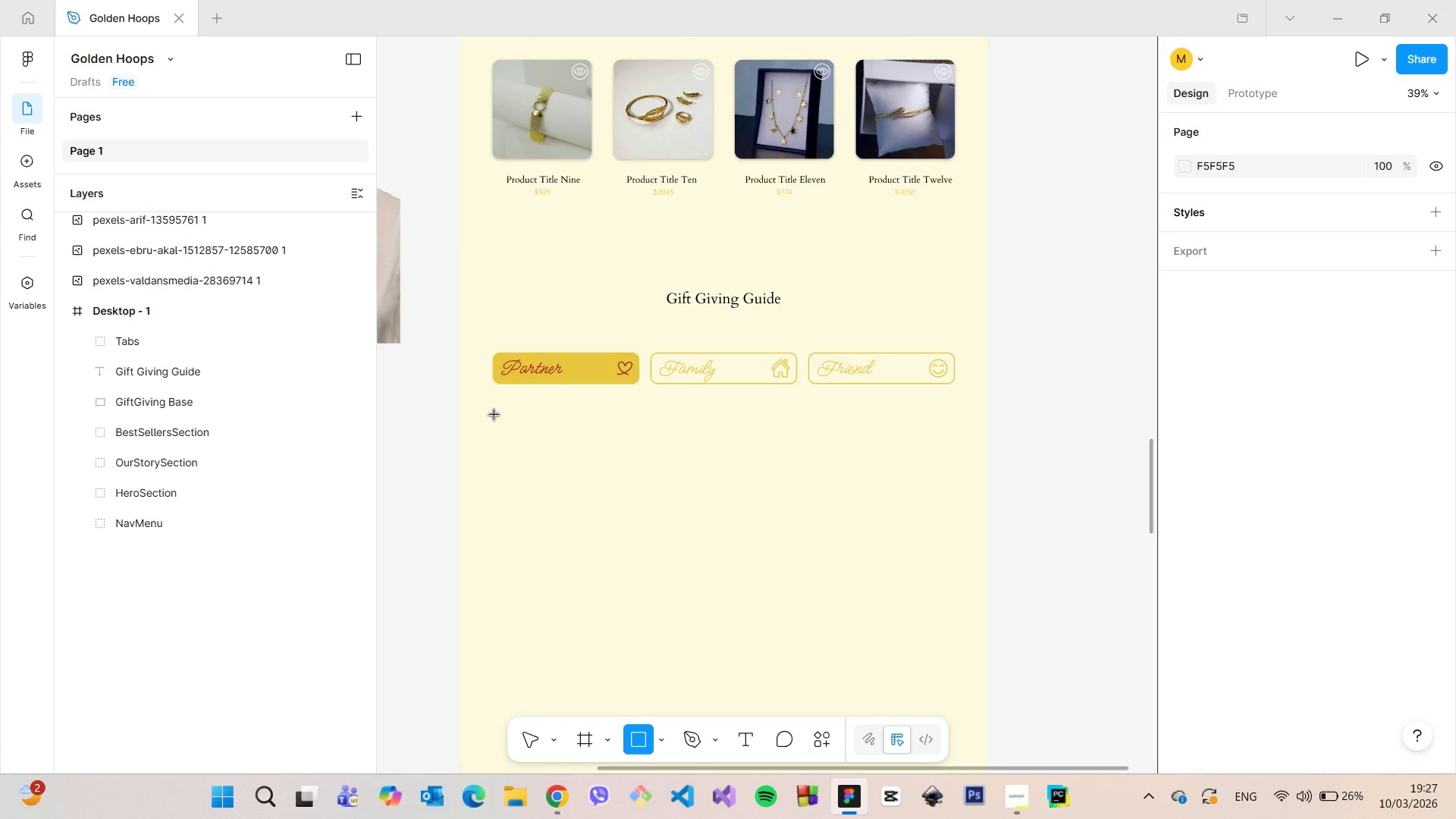 
left_click_drag(start_coordinate=[494, 415], to_coordinate=[956, 608])
 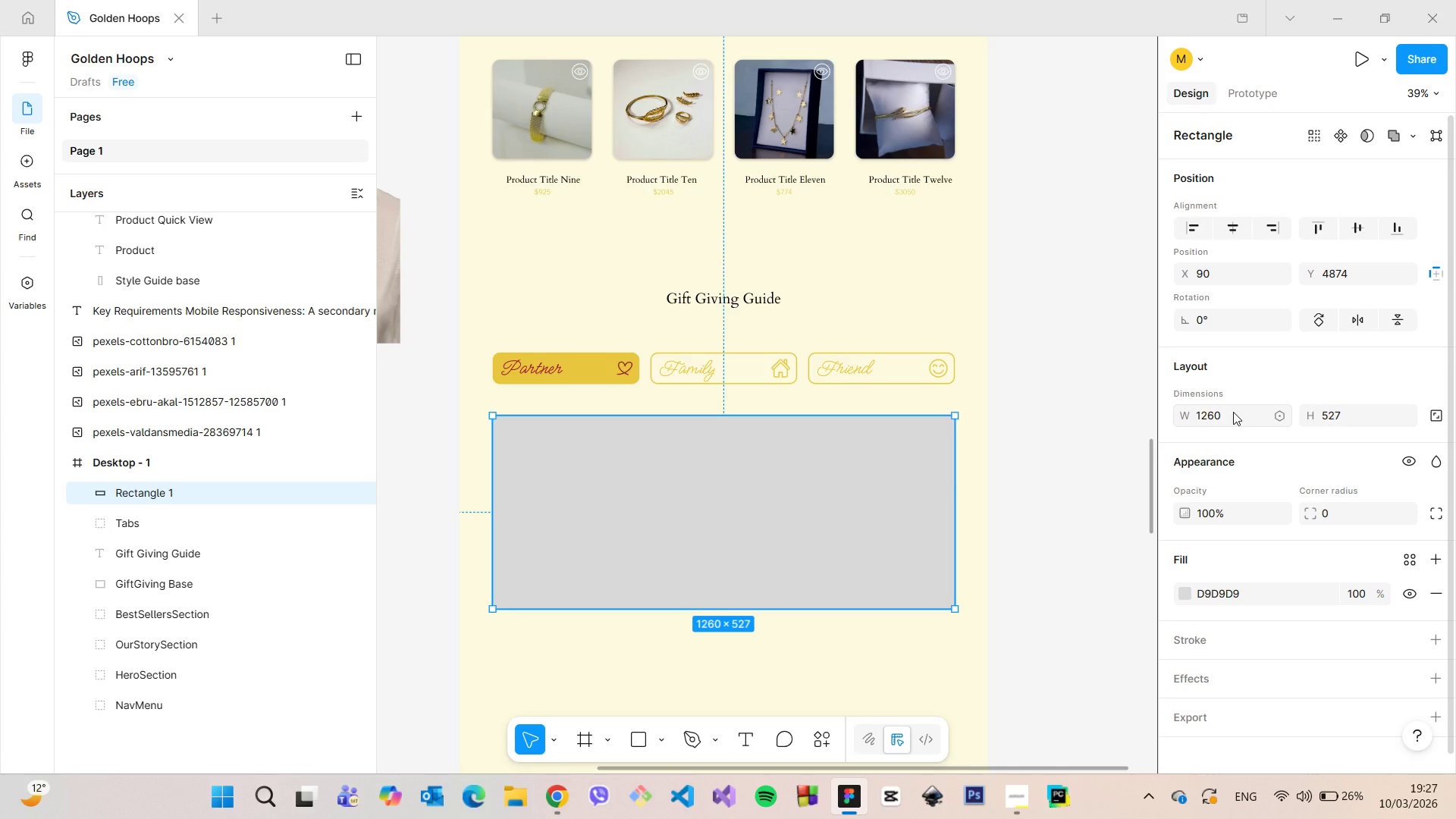 
left_click([1348, 418])
 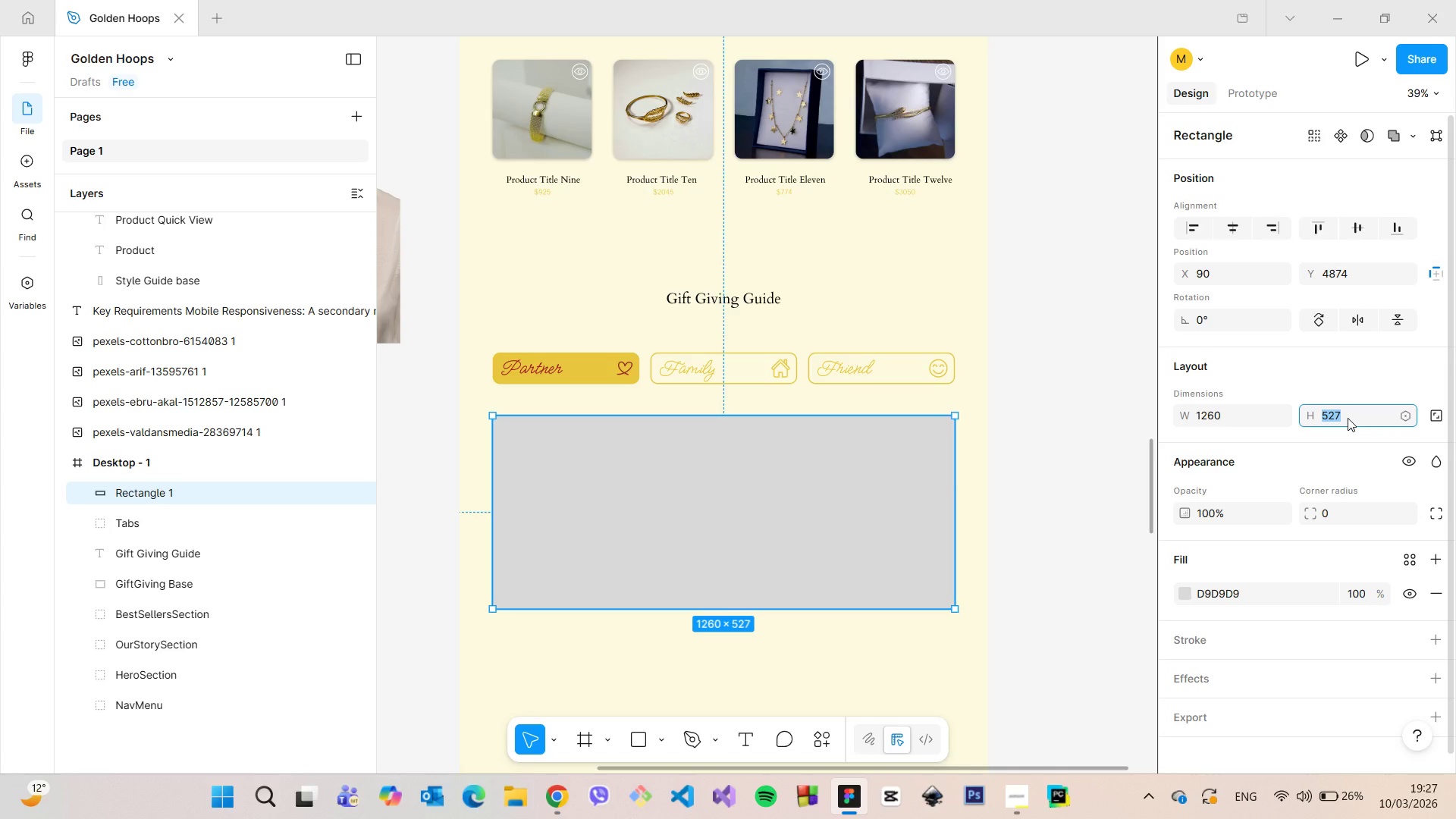 
type(550)
 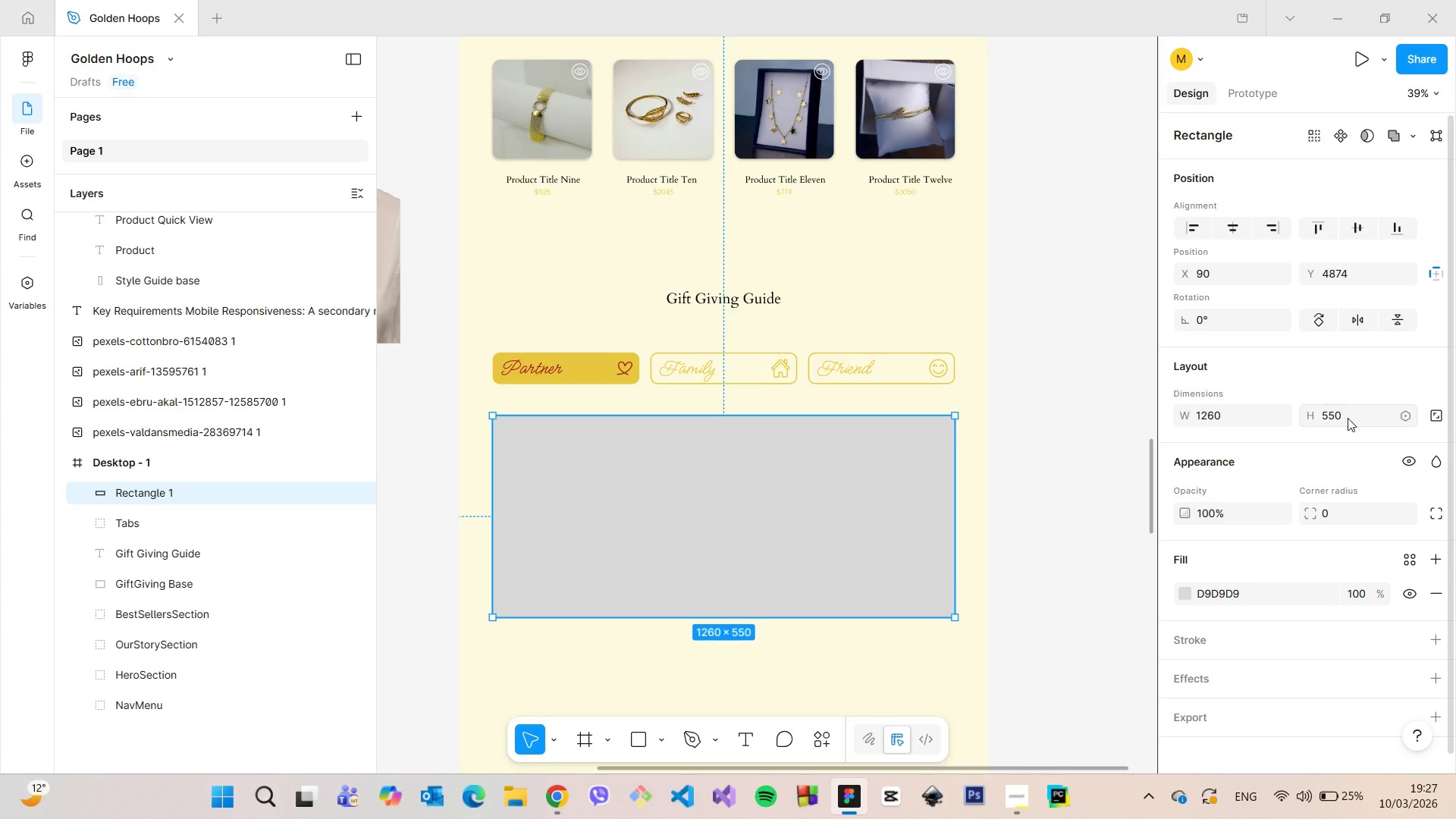 
key(Enter)
 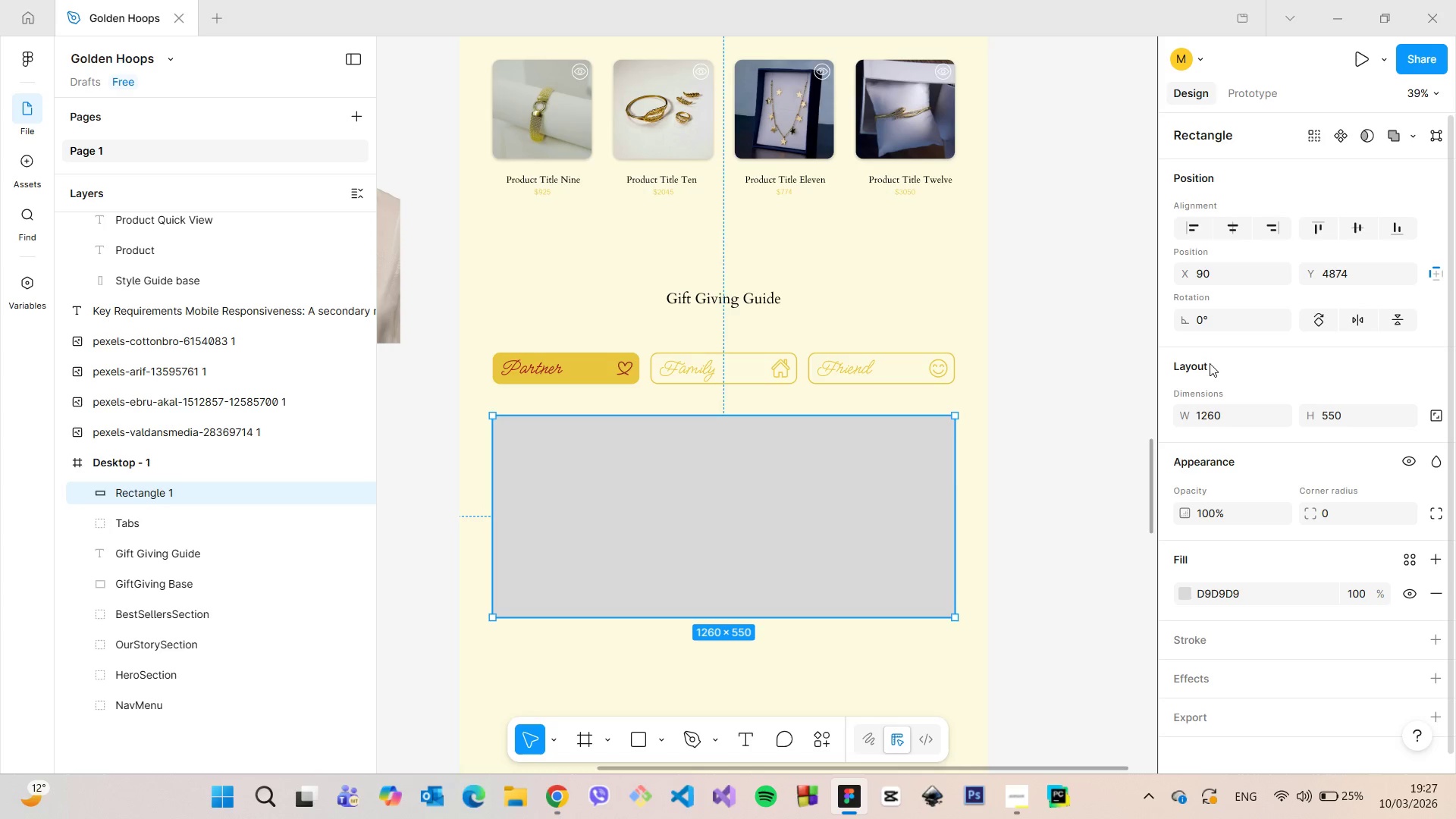 
scroll: coordinate [1127, 322], scroll_direction: down, amount: 7.0
 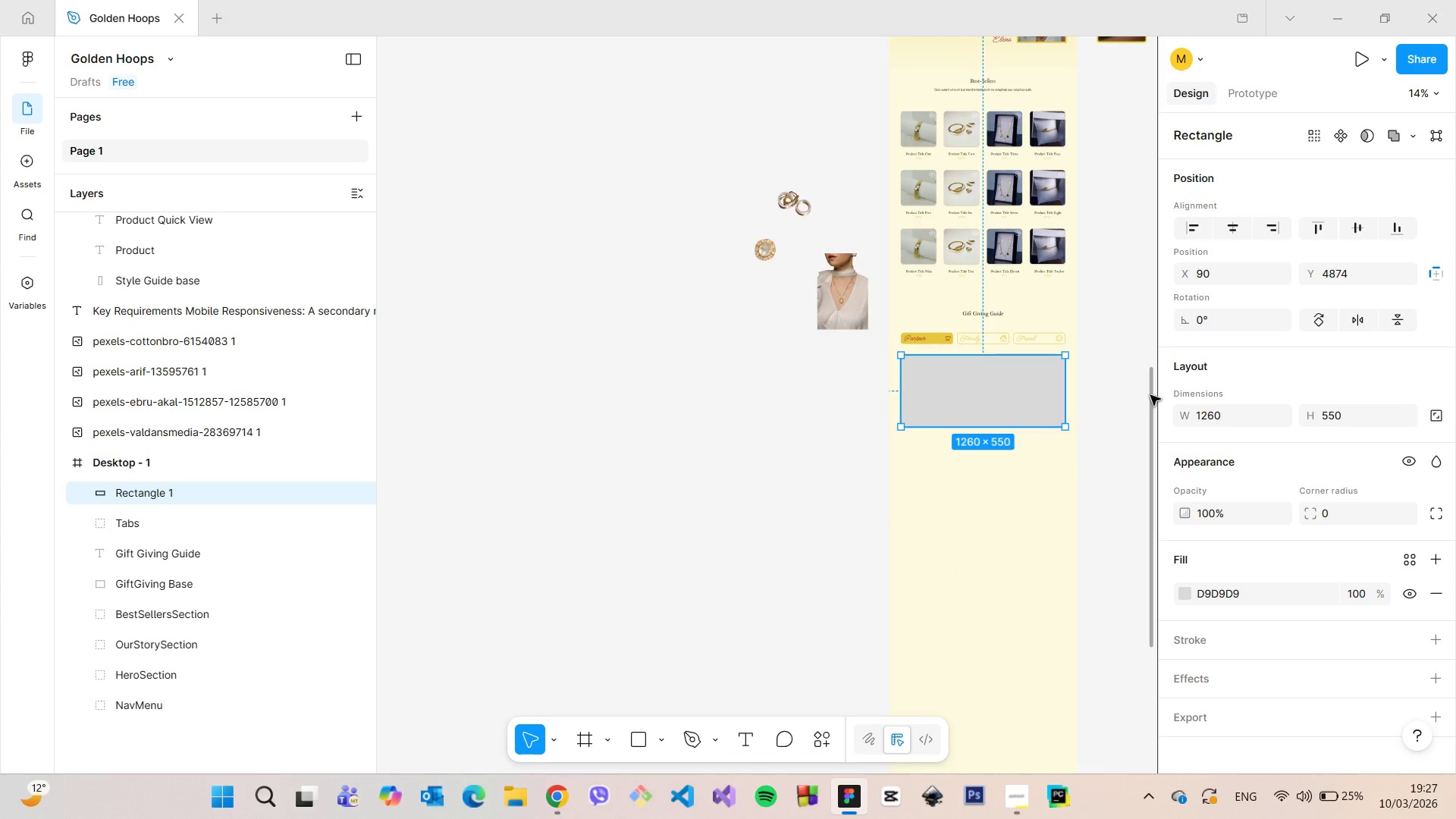 
left_click_drag(start_coordinate=[1150, 395], to_coordinate=[1163, 400])
 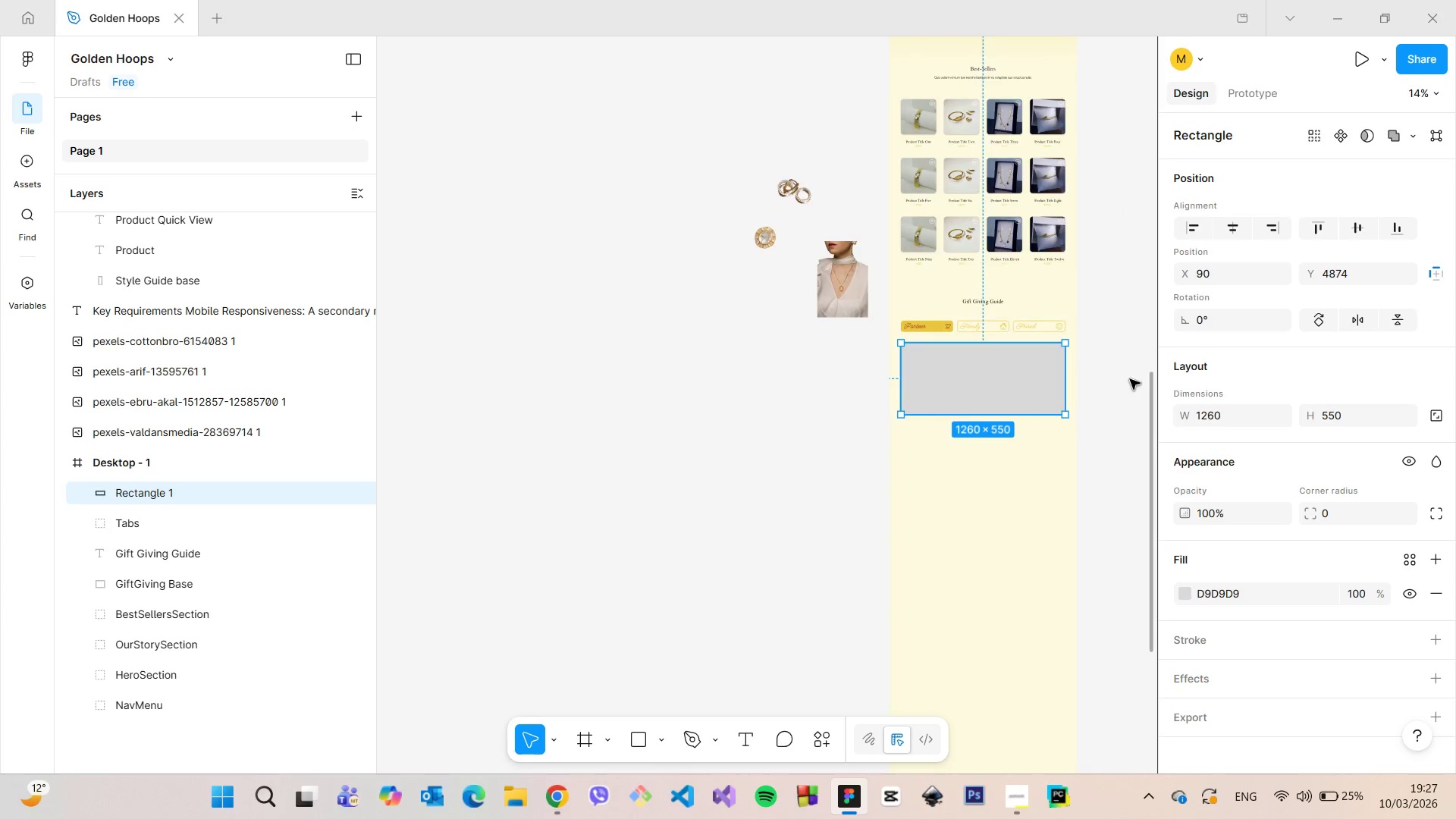 
scroll: coordinate [1130, 379], scroll_direction: up, amount: 8.0
 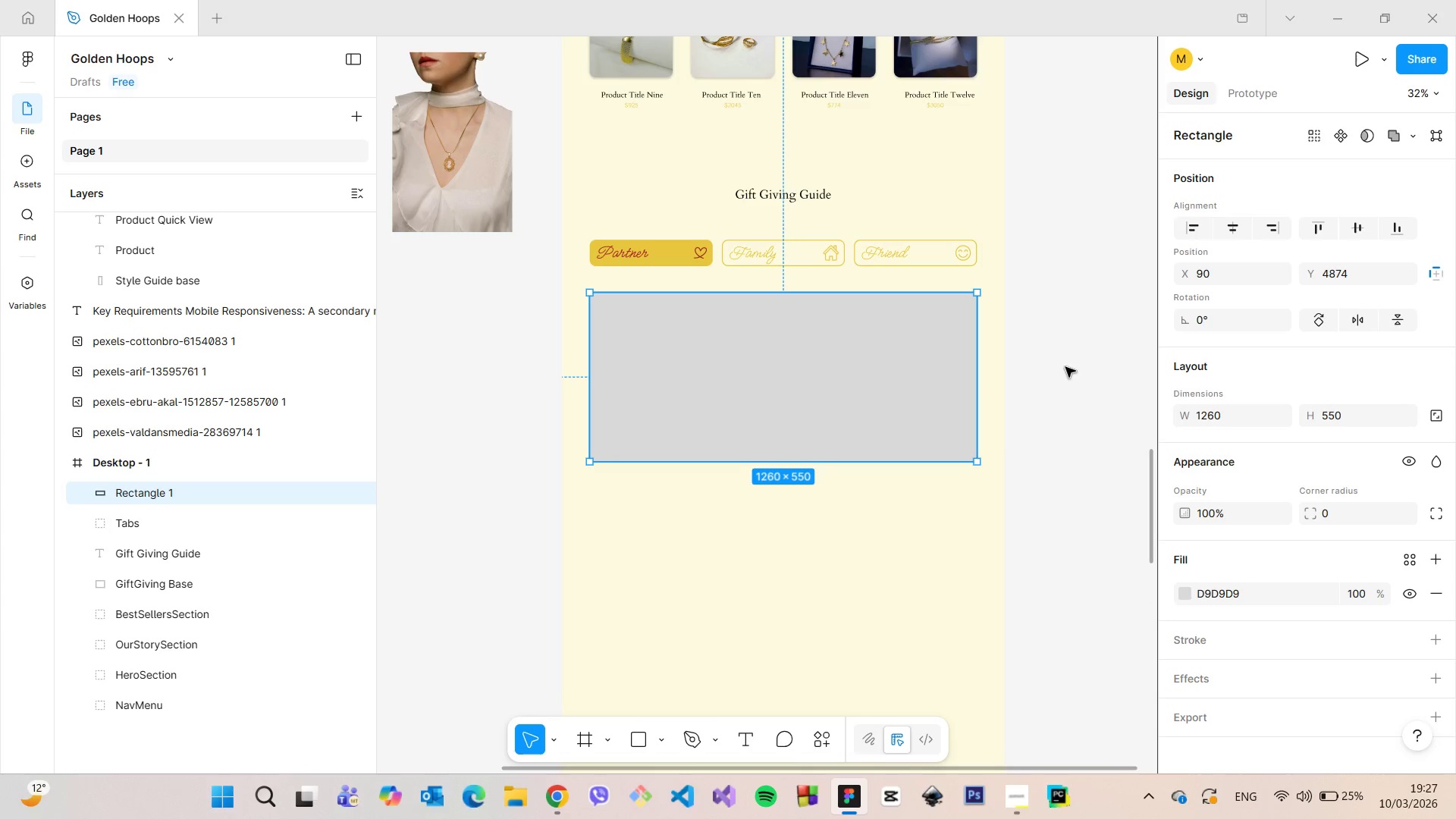 
scroll: coordinate [1006, 374], scroll_direction: down, amount: 5.0
 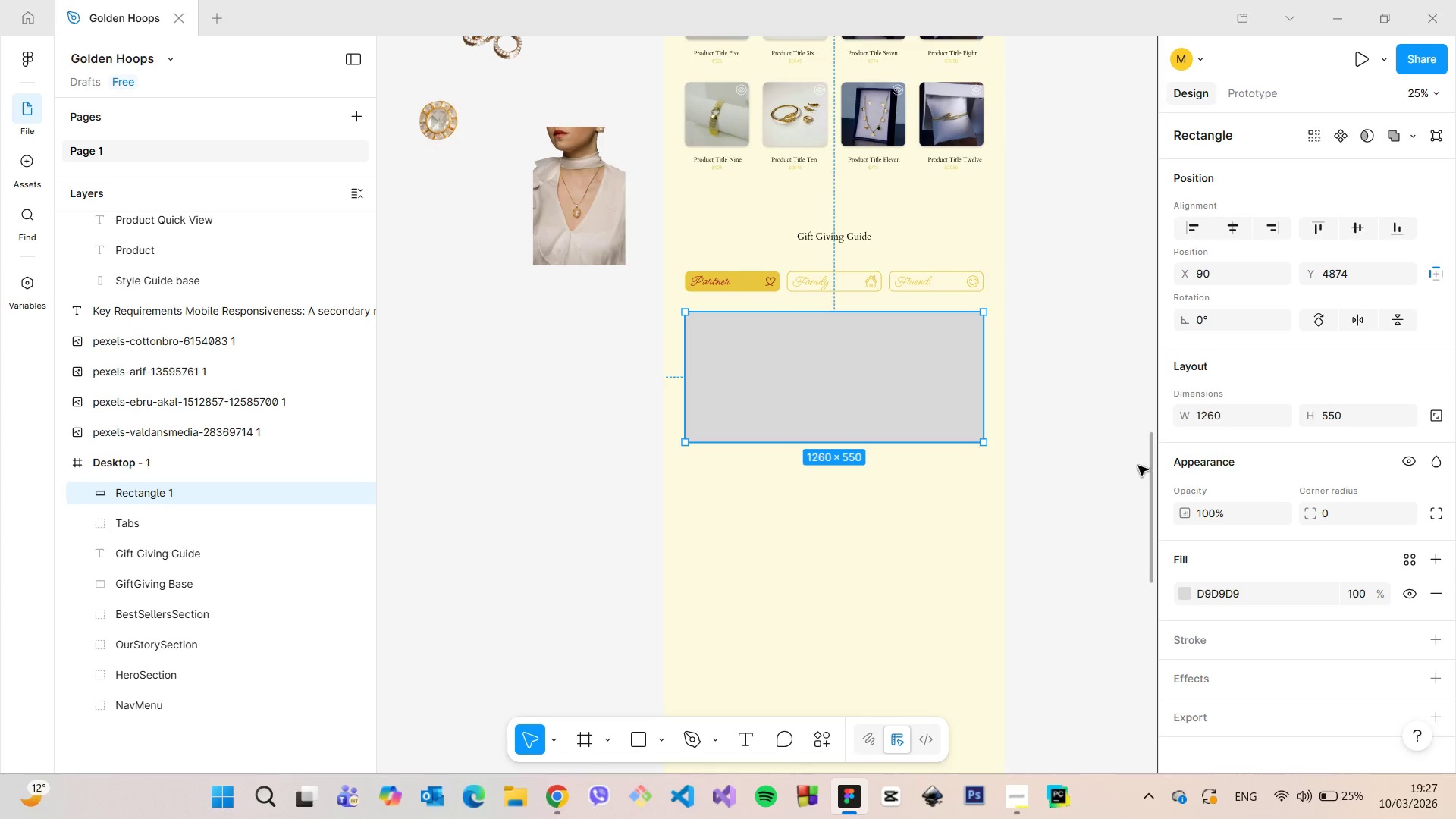 
left_click_drag(start_coordinate=[1148, 465], to_coordinate=[1151, 369])
 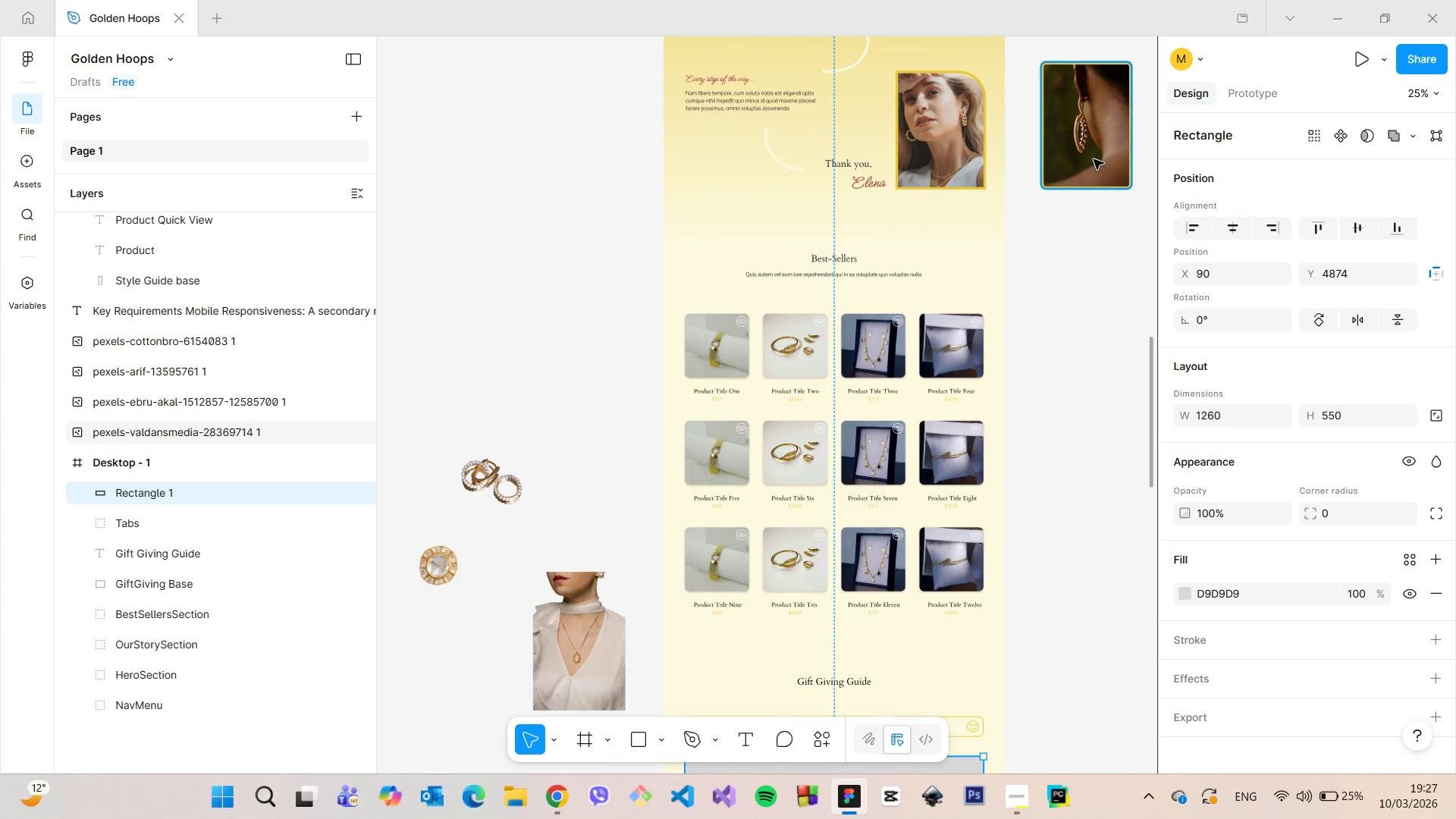 
left_click([1094, 159])
 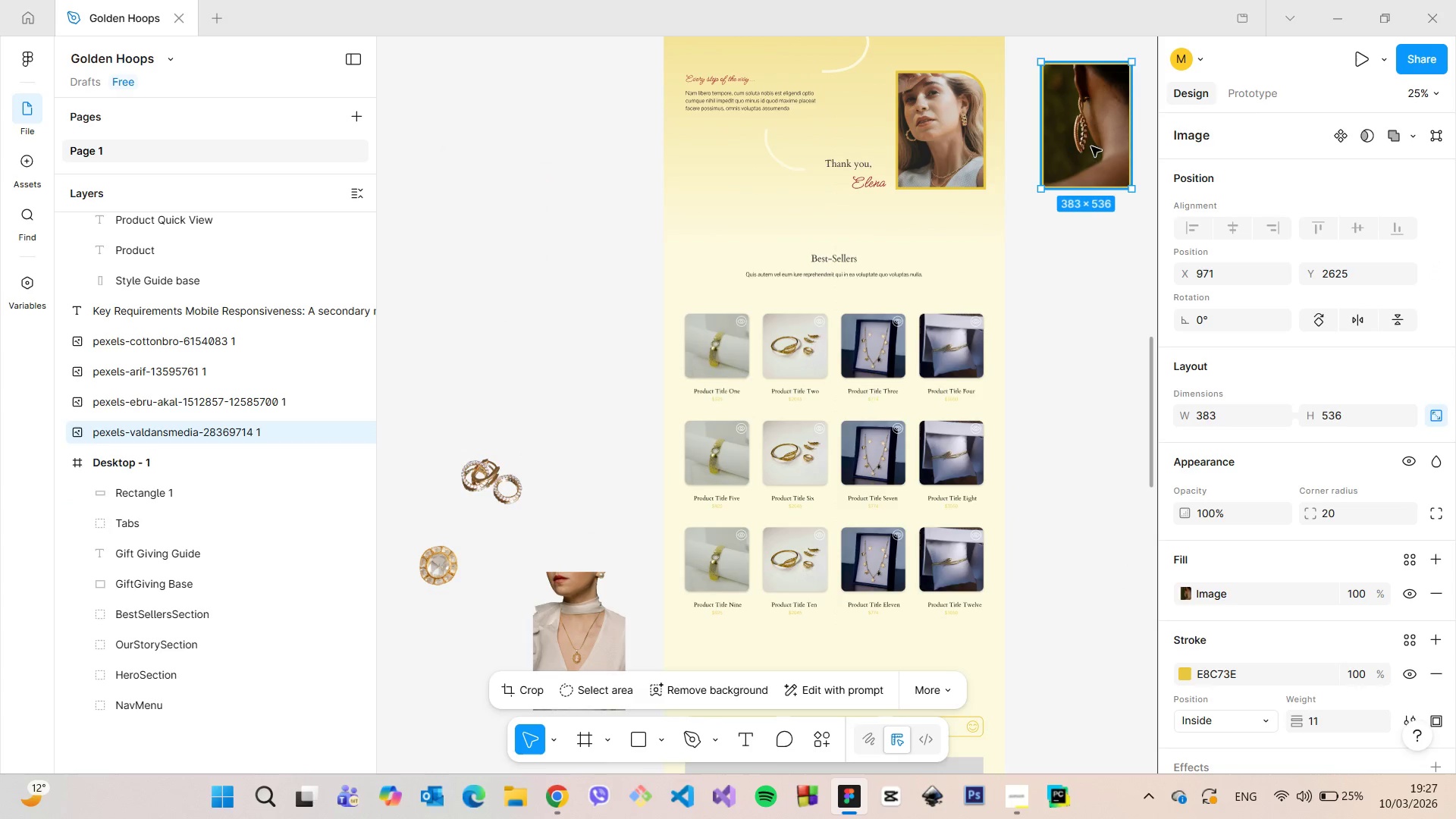 
left_click_drag(start_coordinate=[1092, 144], to_coordinate=[1089, 647])
 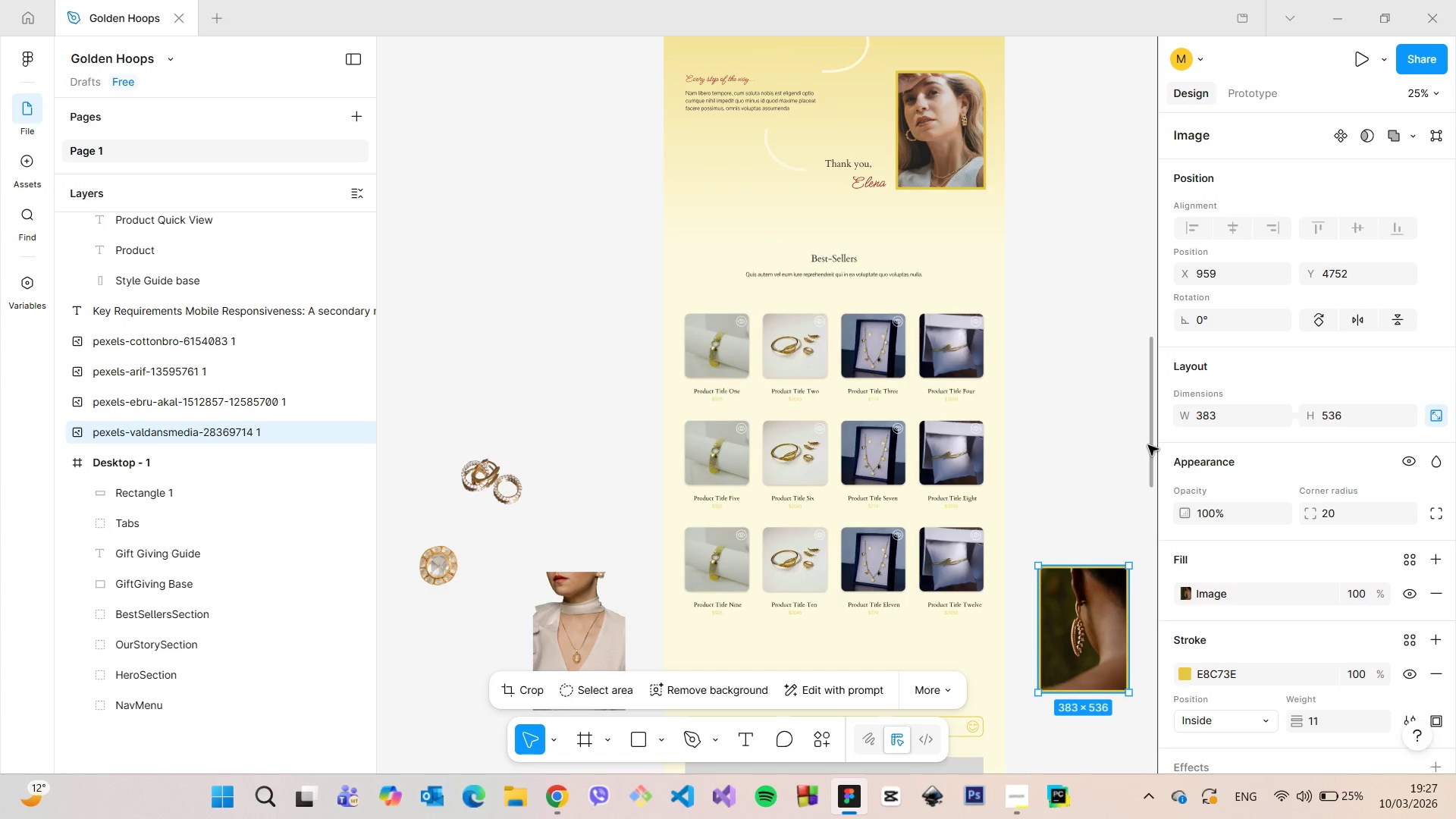 
left_click_drag(start_coordinate=[1148, 445], to_coordinate=[1151, 532])
 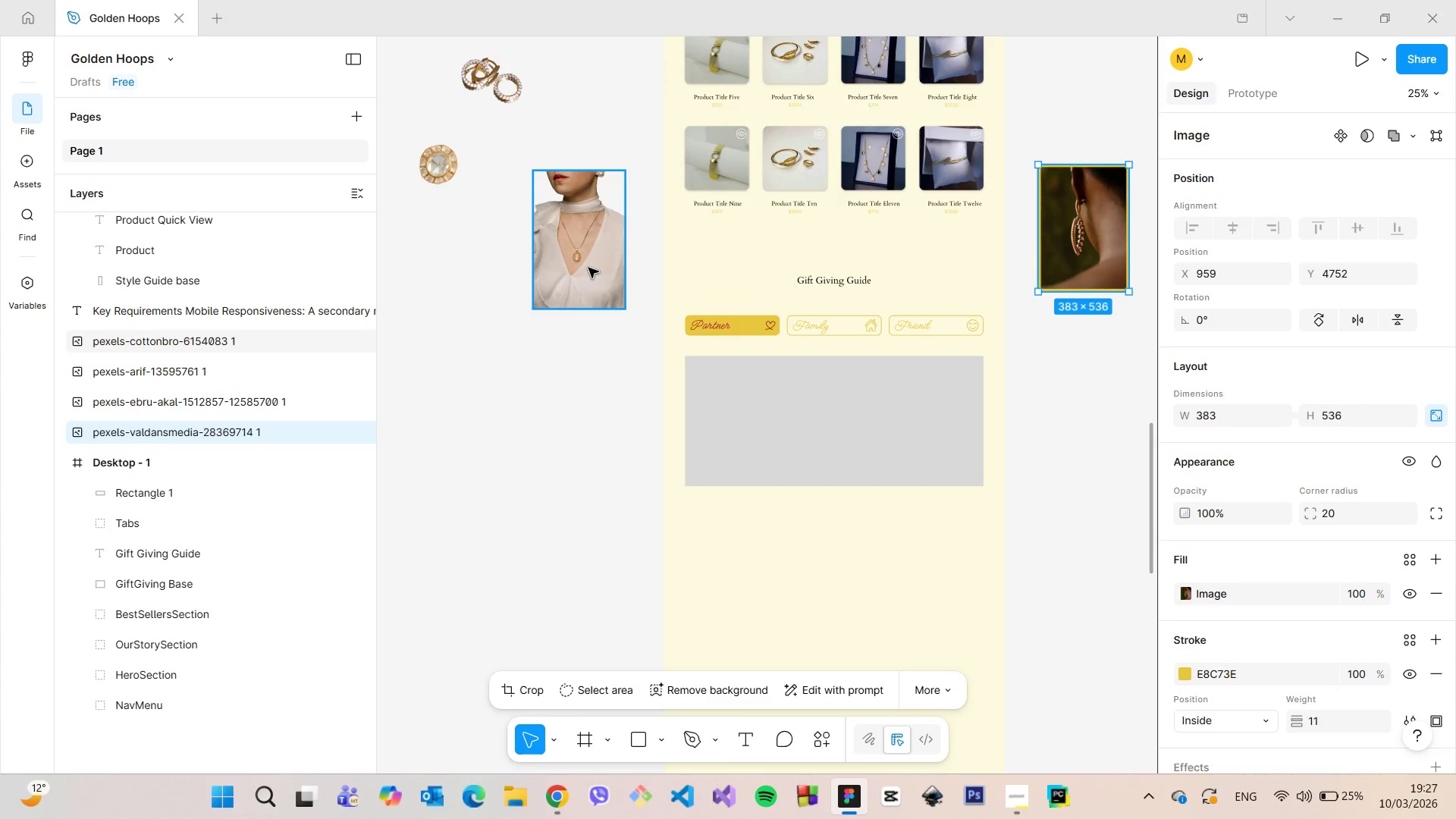 
left_click([588, 267])
 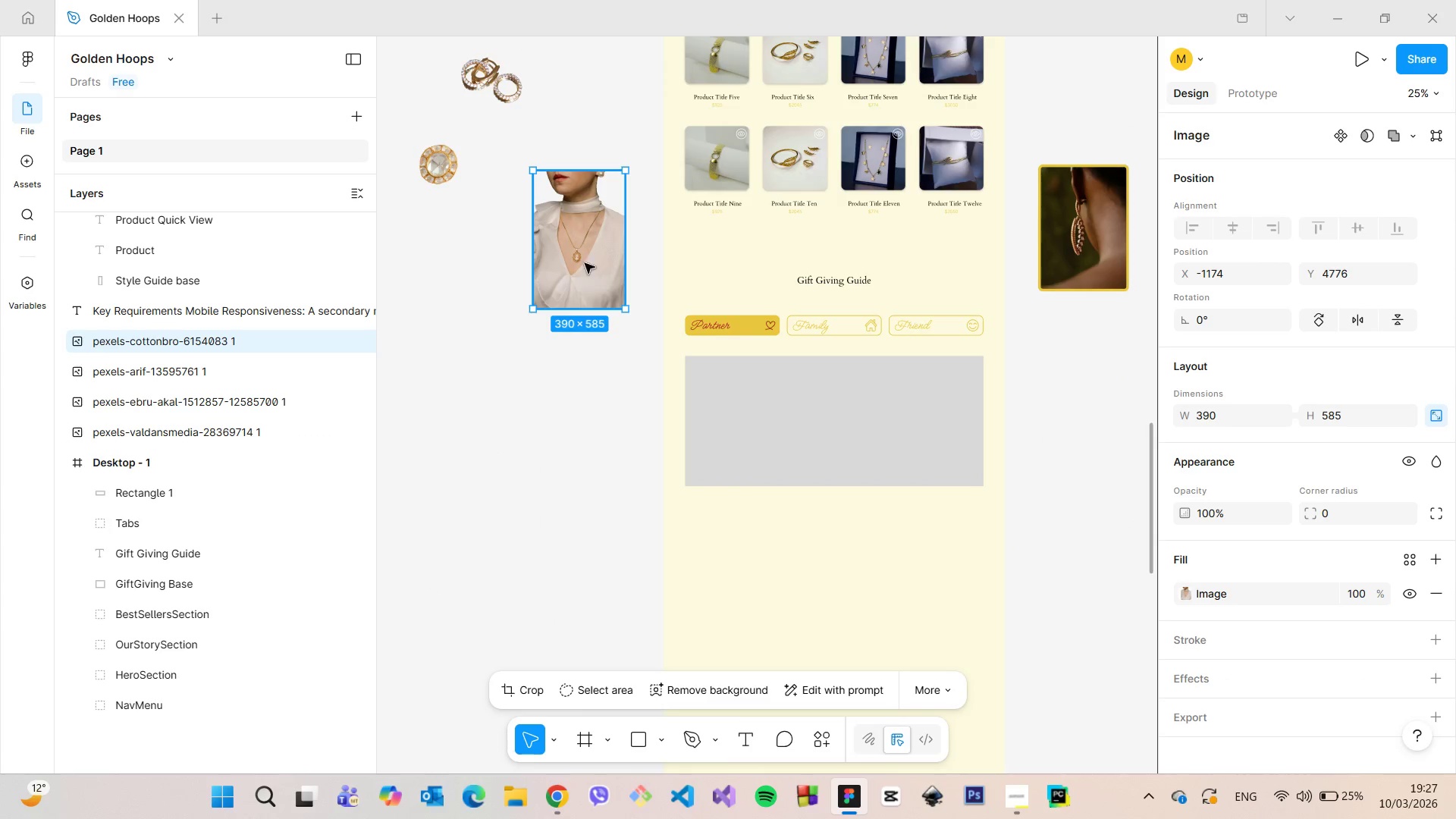 
left_click_drag(start_coordinate=[584, 263], to_coordinate=[946, 442])
 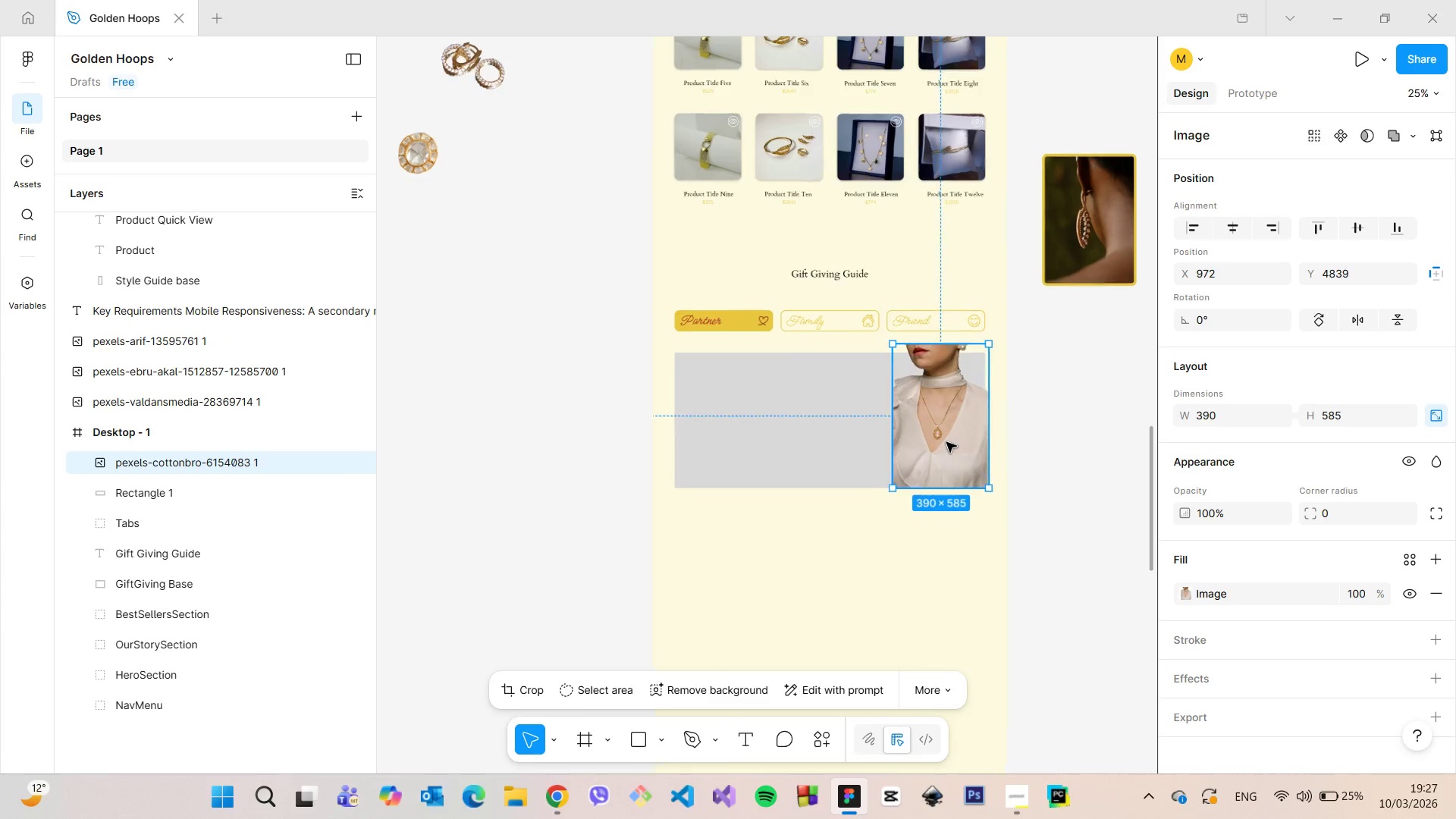 
scroll: coordinate [946, 442], scroll_direction: up, amount: 3.0
 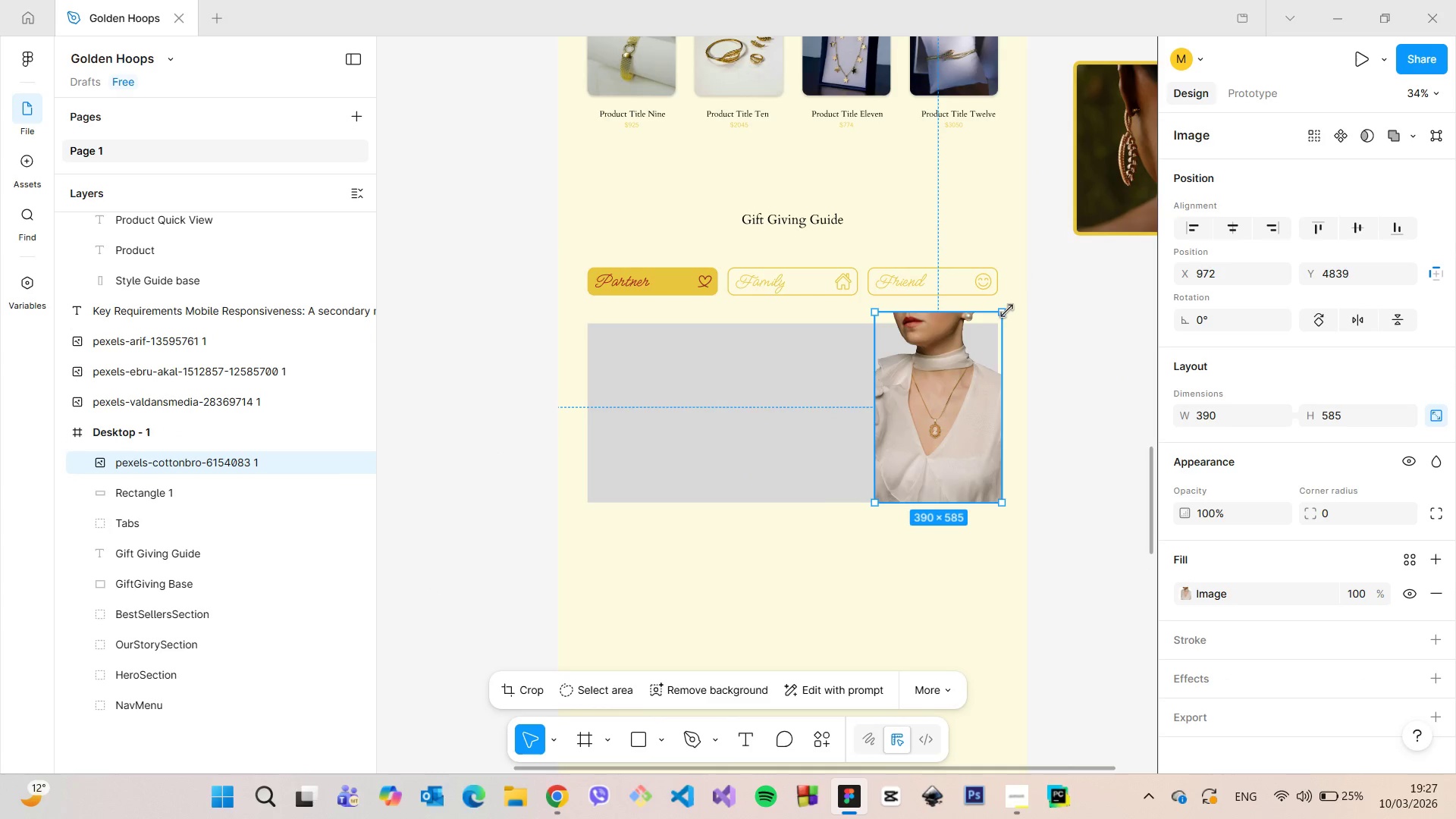 
left_click_drag(start_coordinate=[1006, 312], to_coordinate=[992, 340])
 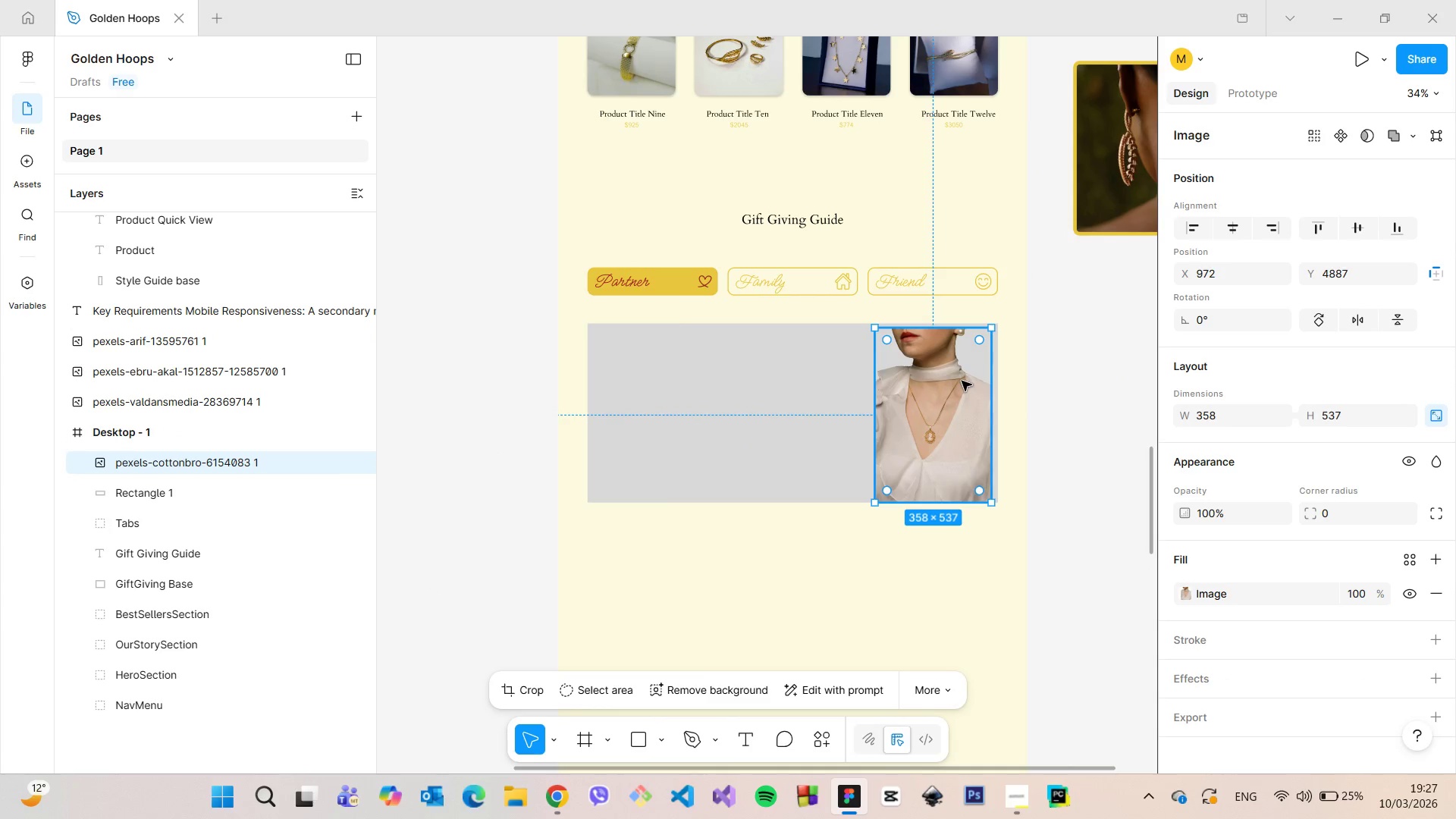 
left_click_drag(start_coordinate=[961, 381], to_coordinate=[965, 378])
 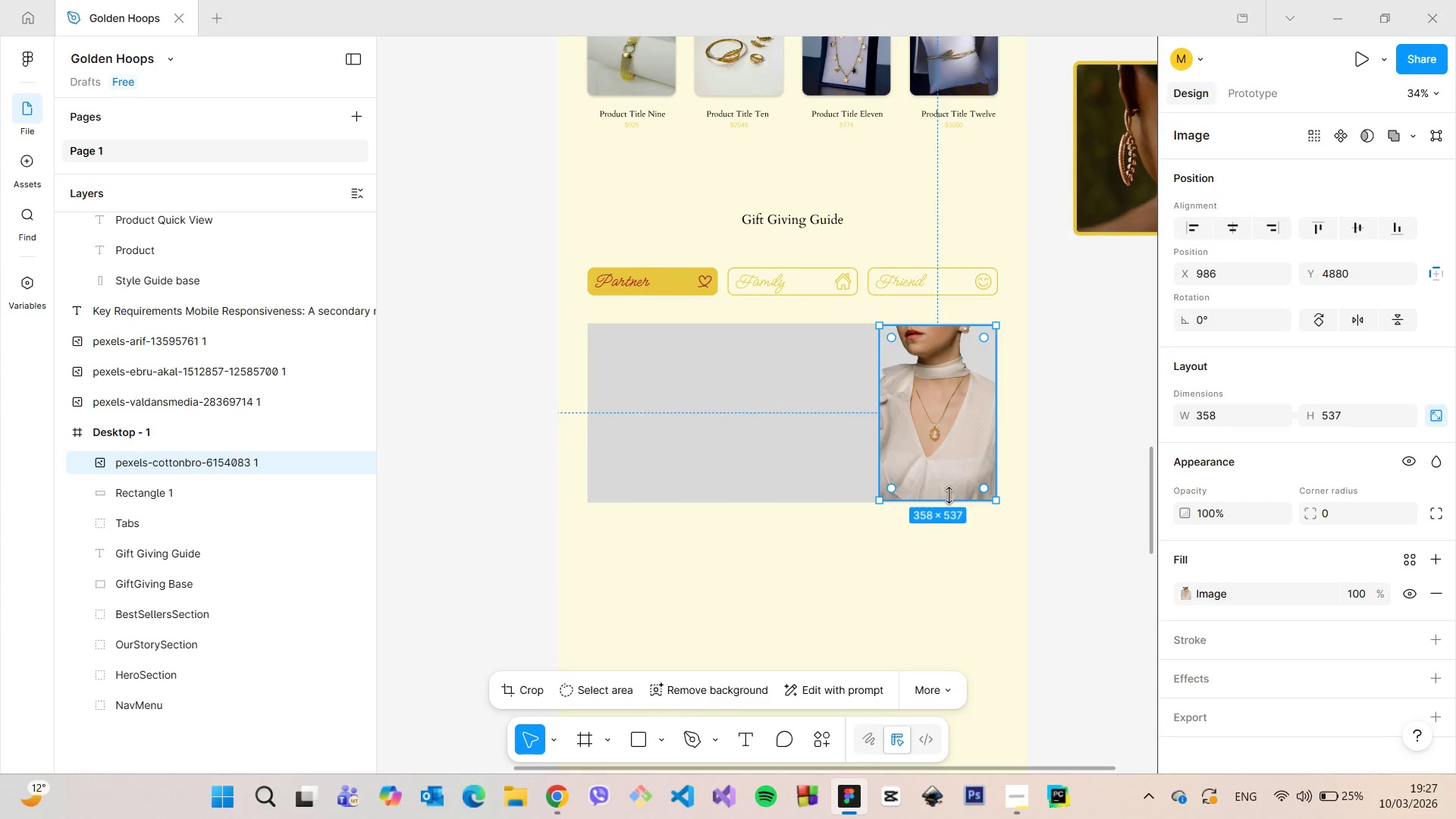 
left_click_drag(start_coordinate=[949, 495], to_coordinate=[948, 501])
 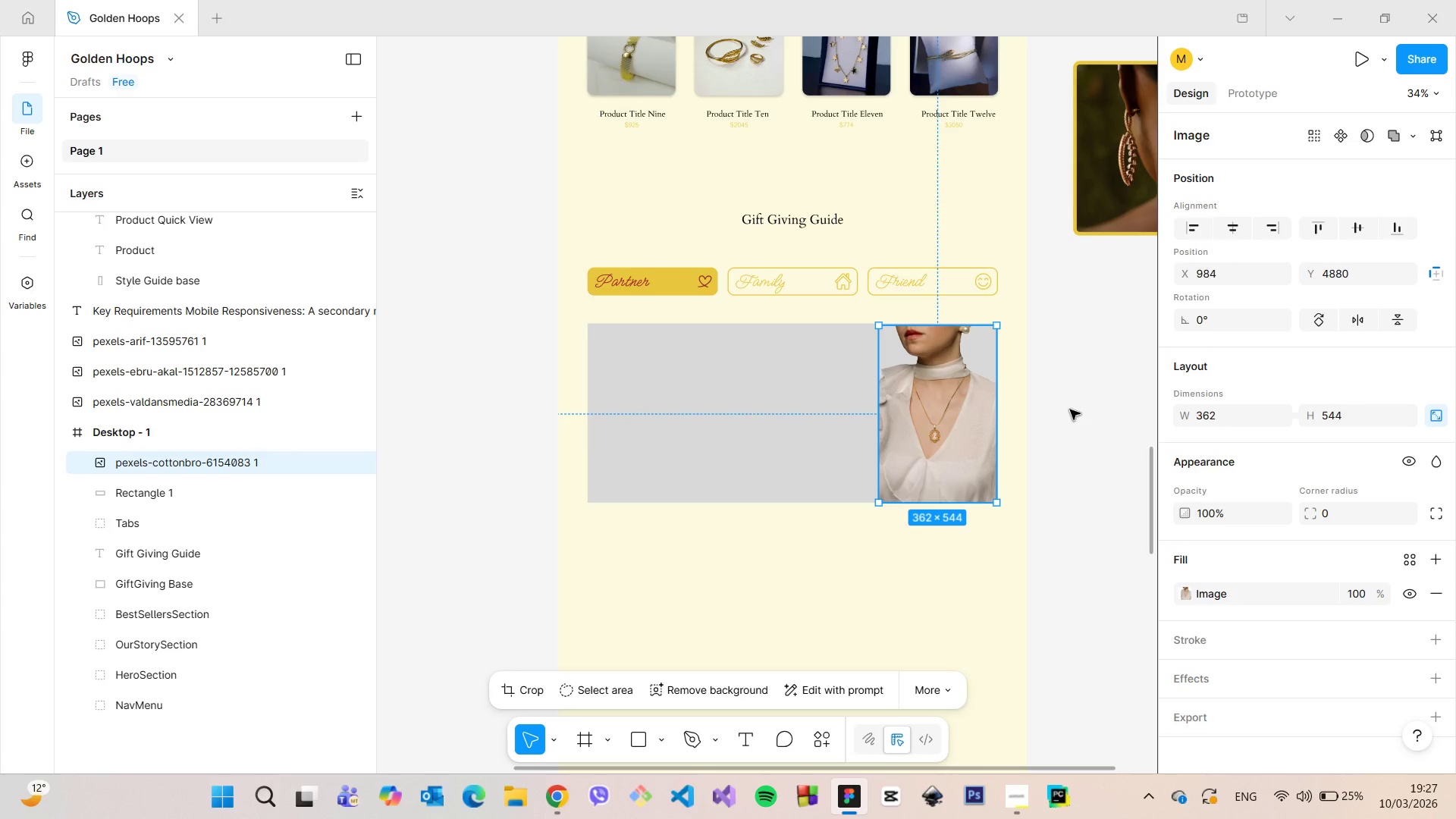 
left_click([1070, 410])
 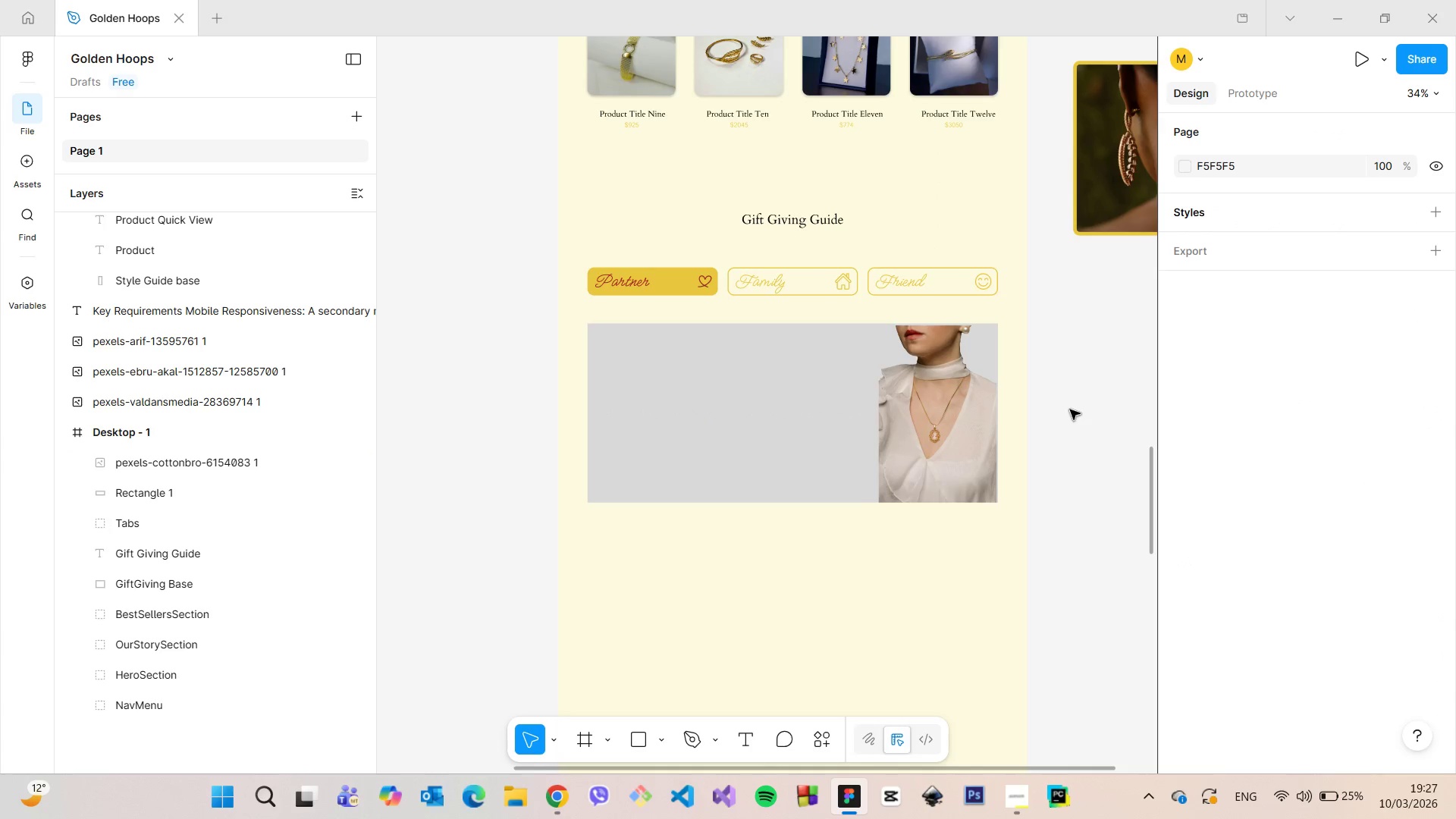 
scroll: coordinate [1070, 410], scroll_direction: up, amount: 4.0
 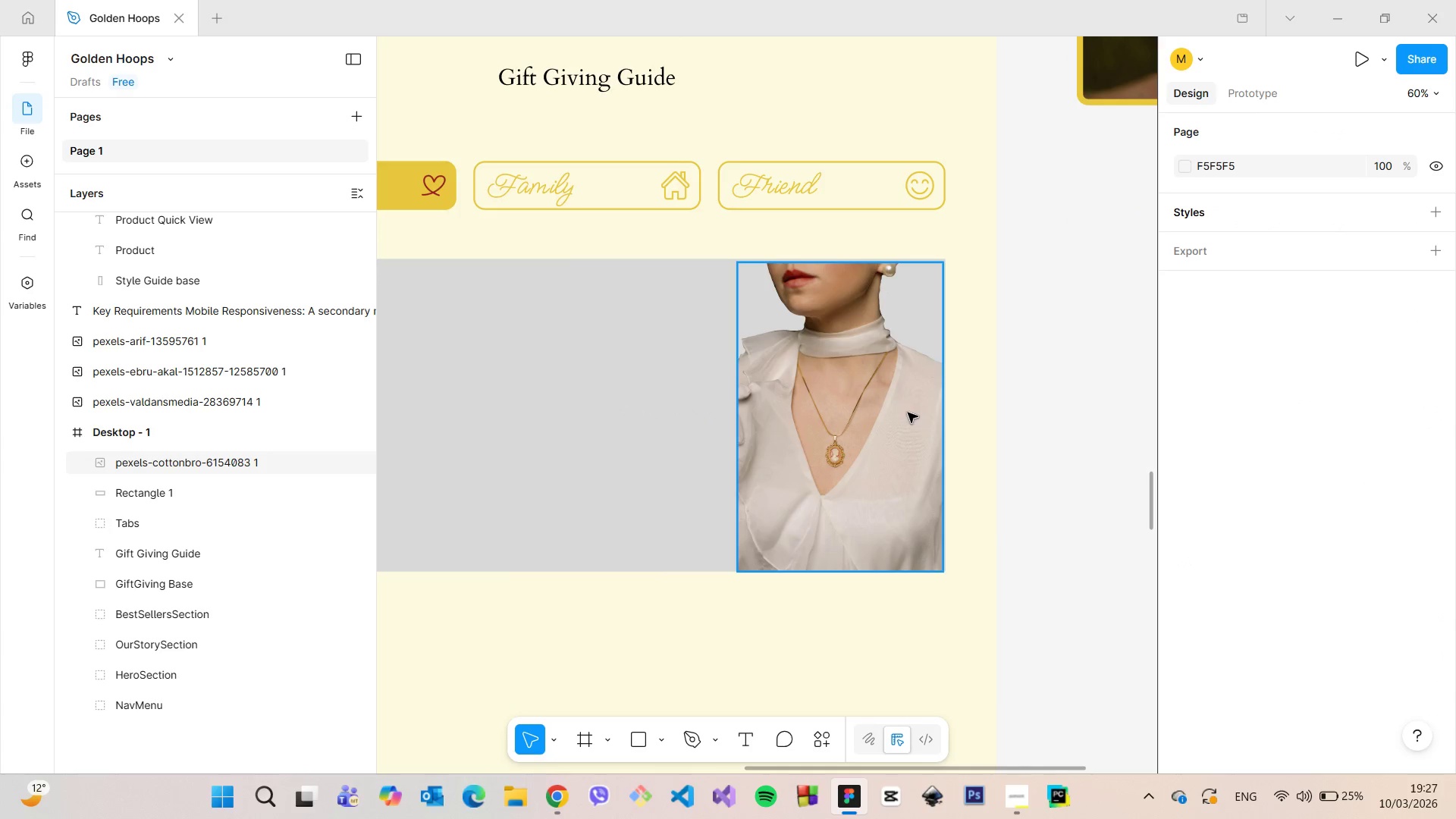 
left_click([883, 409])
 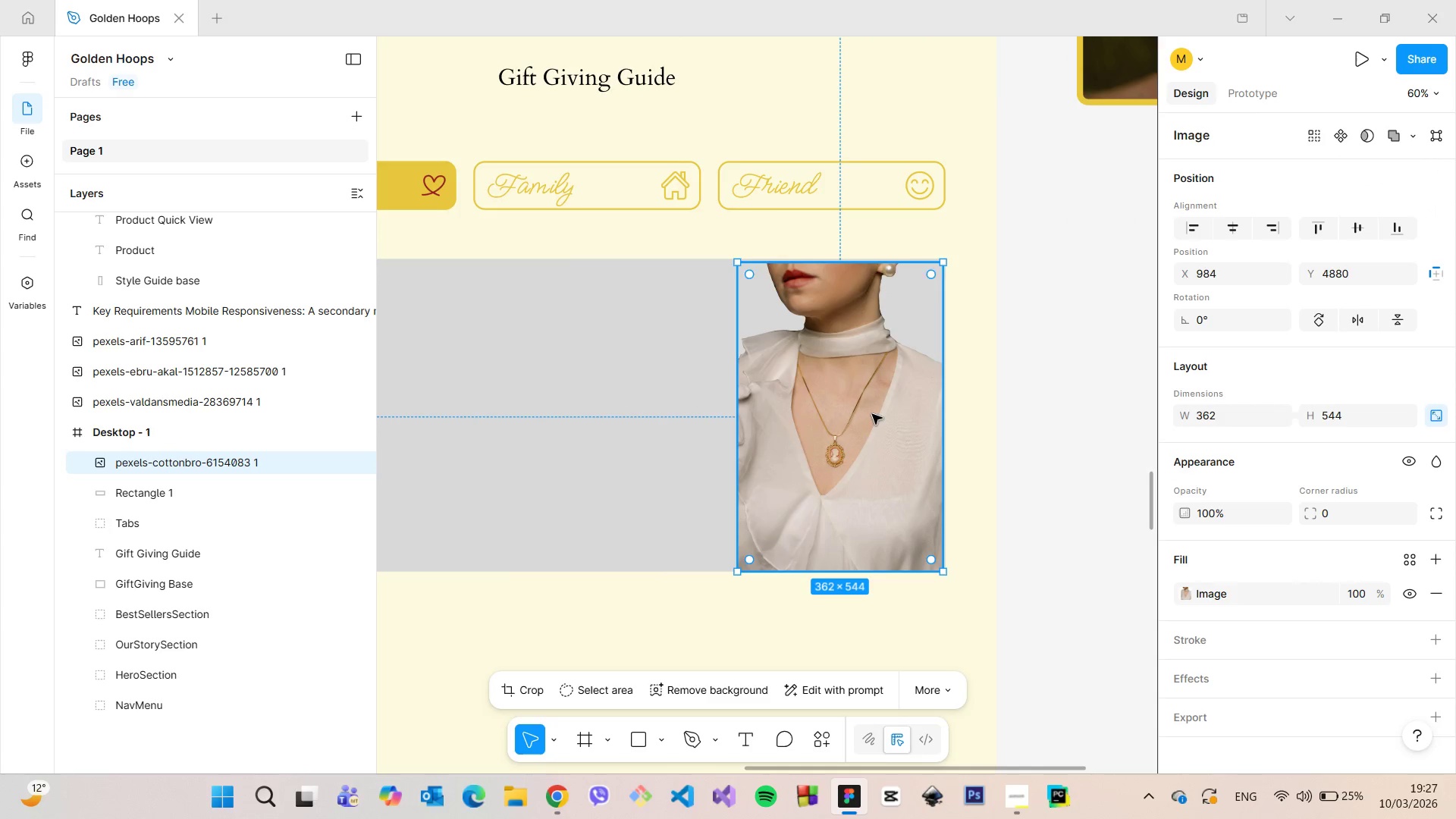 
left_click_drag(start_coordinate=[872, 414], to_coordinate=[871, 409])
 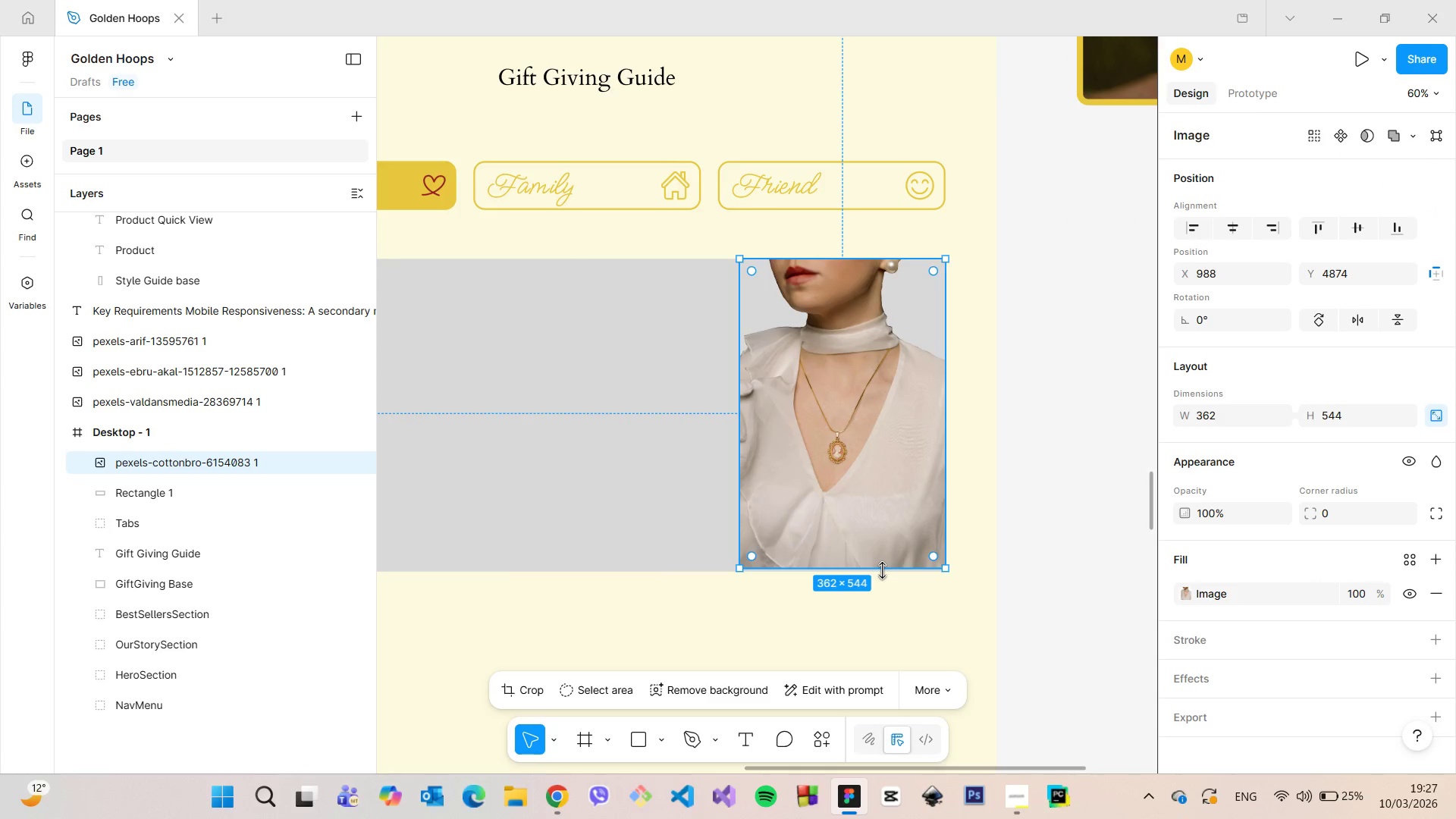 
left_click_drag(start_coordinate=[882, 570], to_coordinate=[879, 576])
 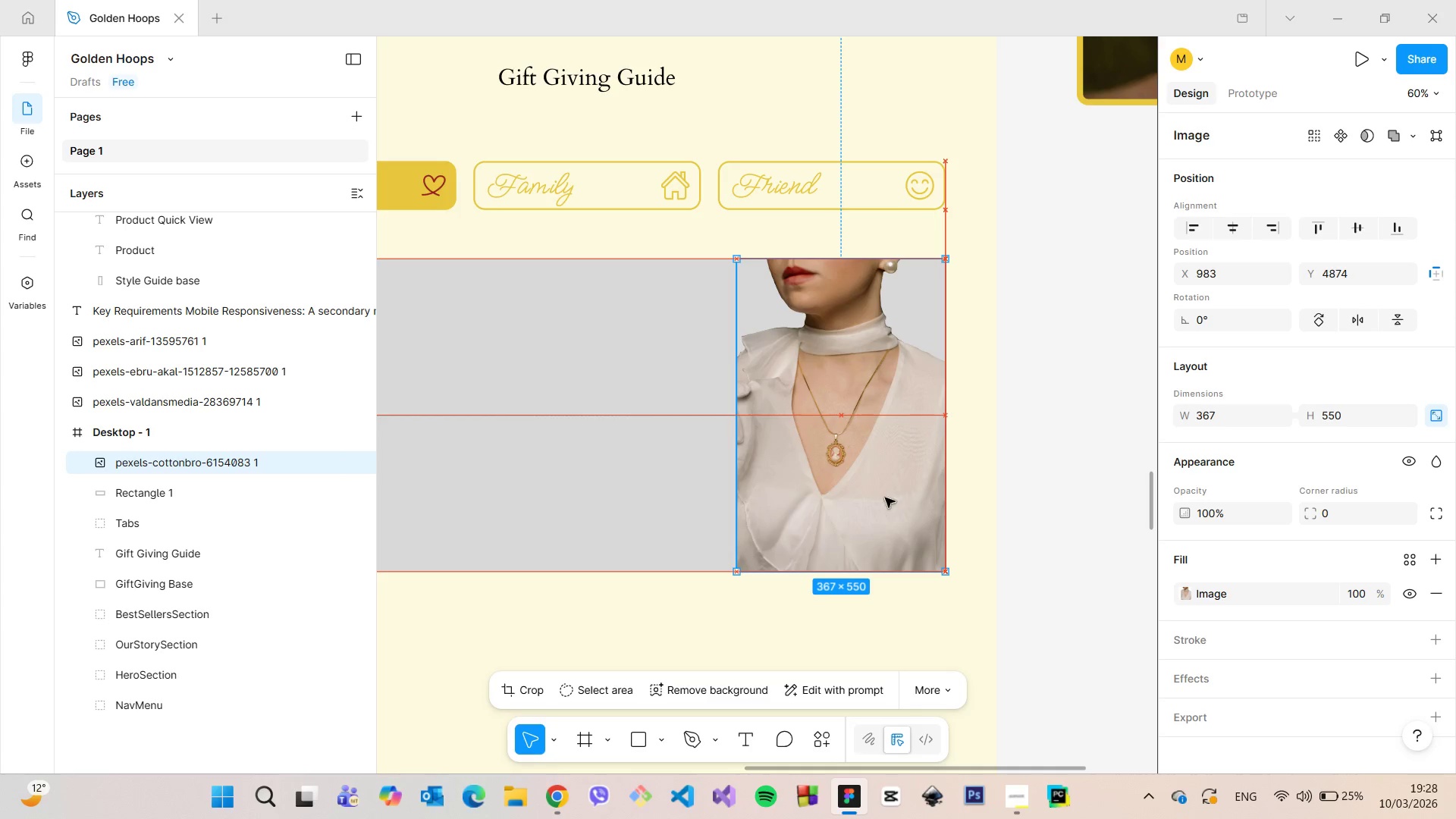 
left_click([1034, 387])
 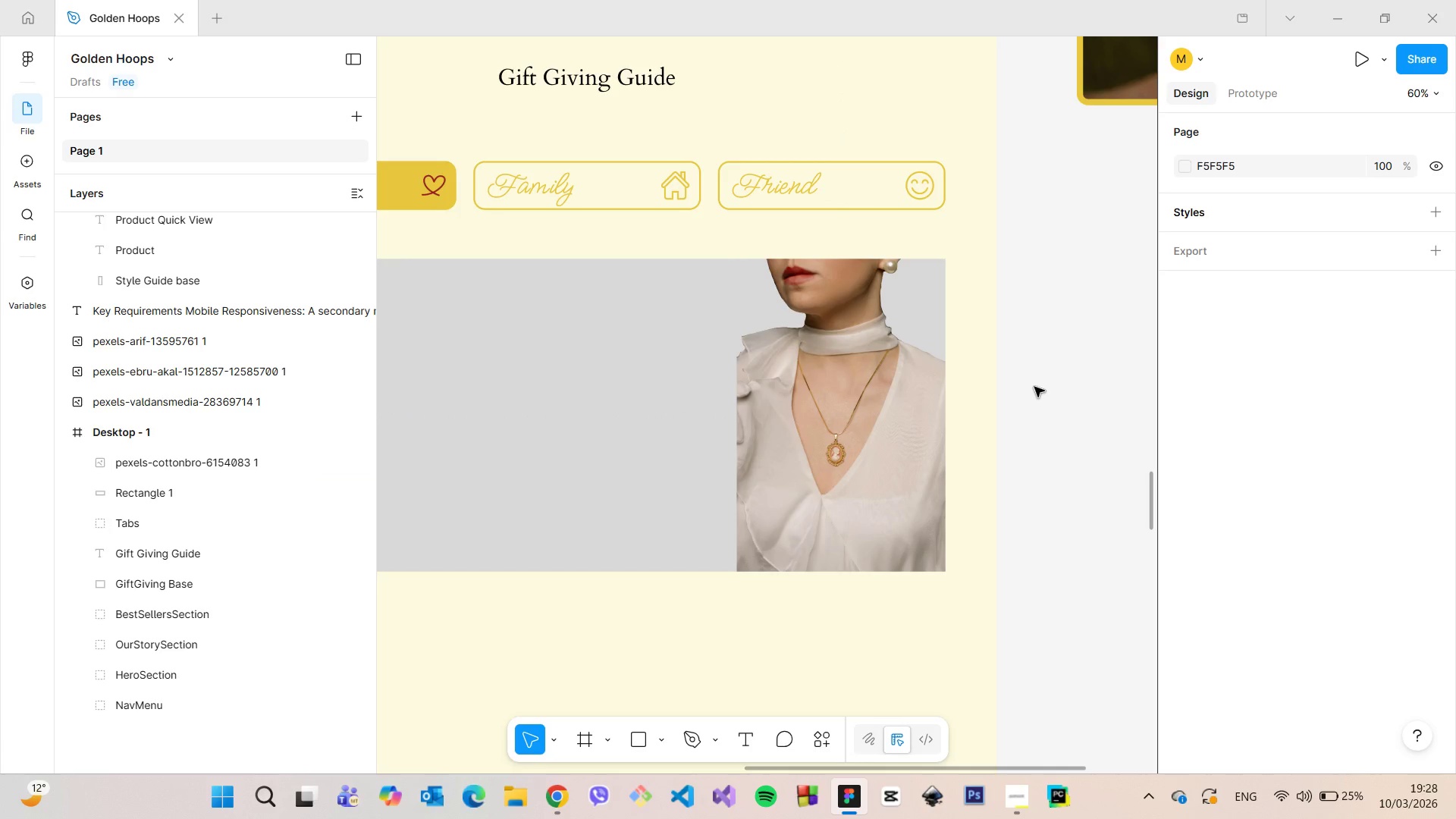 
scroll: coordinate [1034, 387], scroll_direction: down, amount: 4.0
 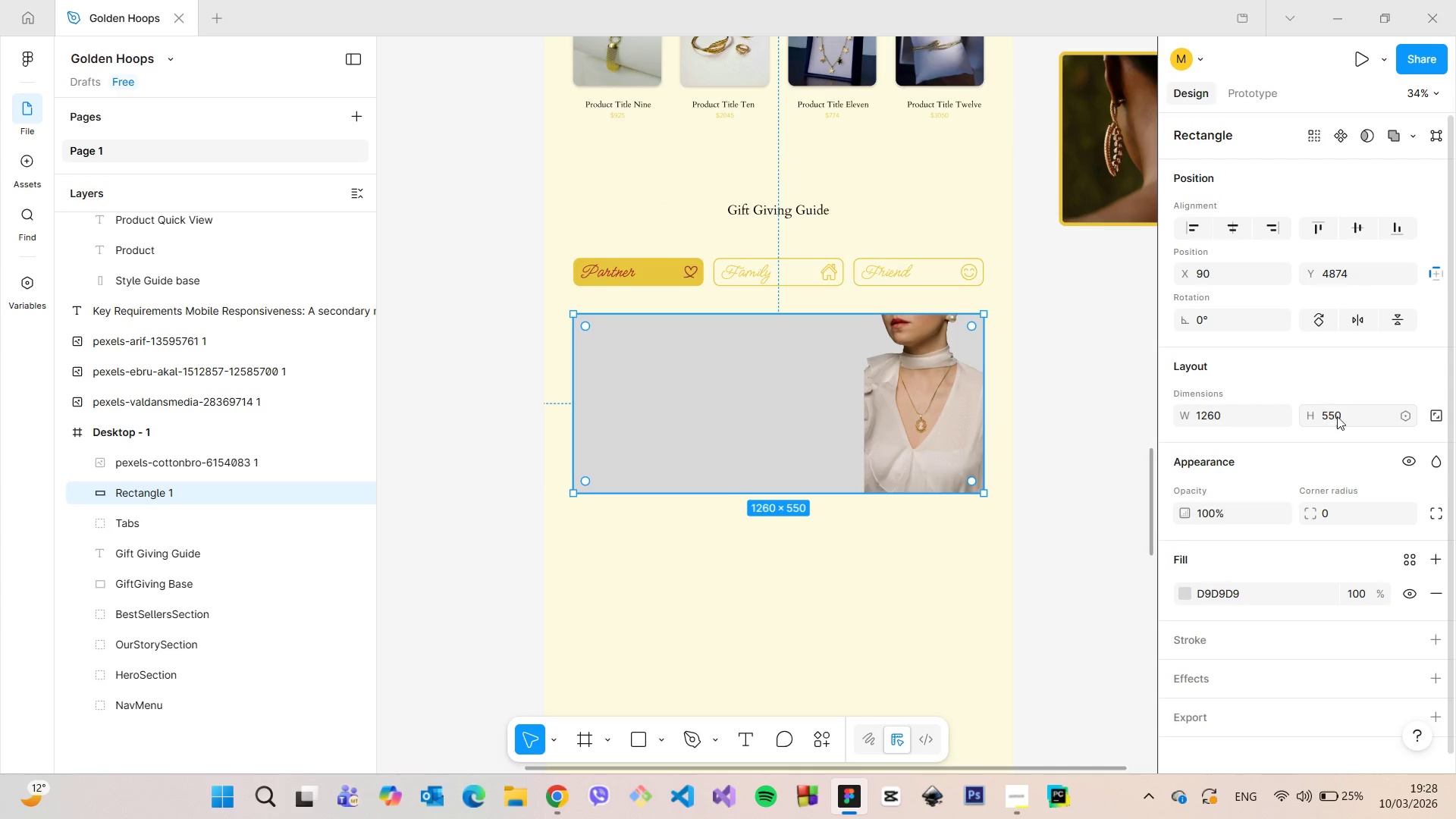 
left_click([1350, 513])
 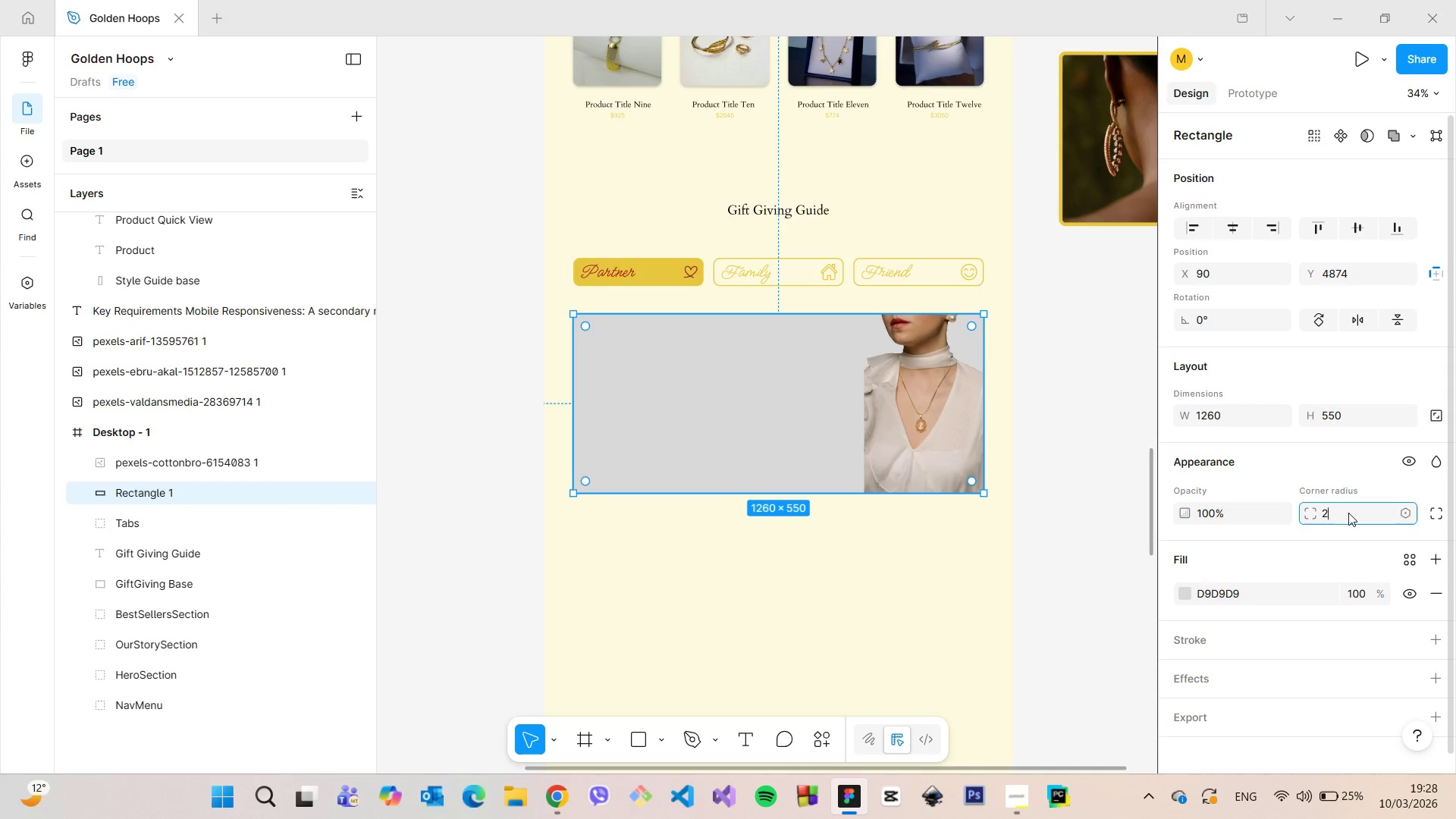 
key(2)
 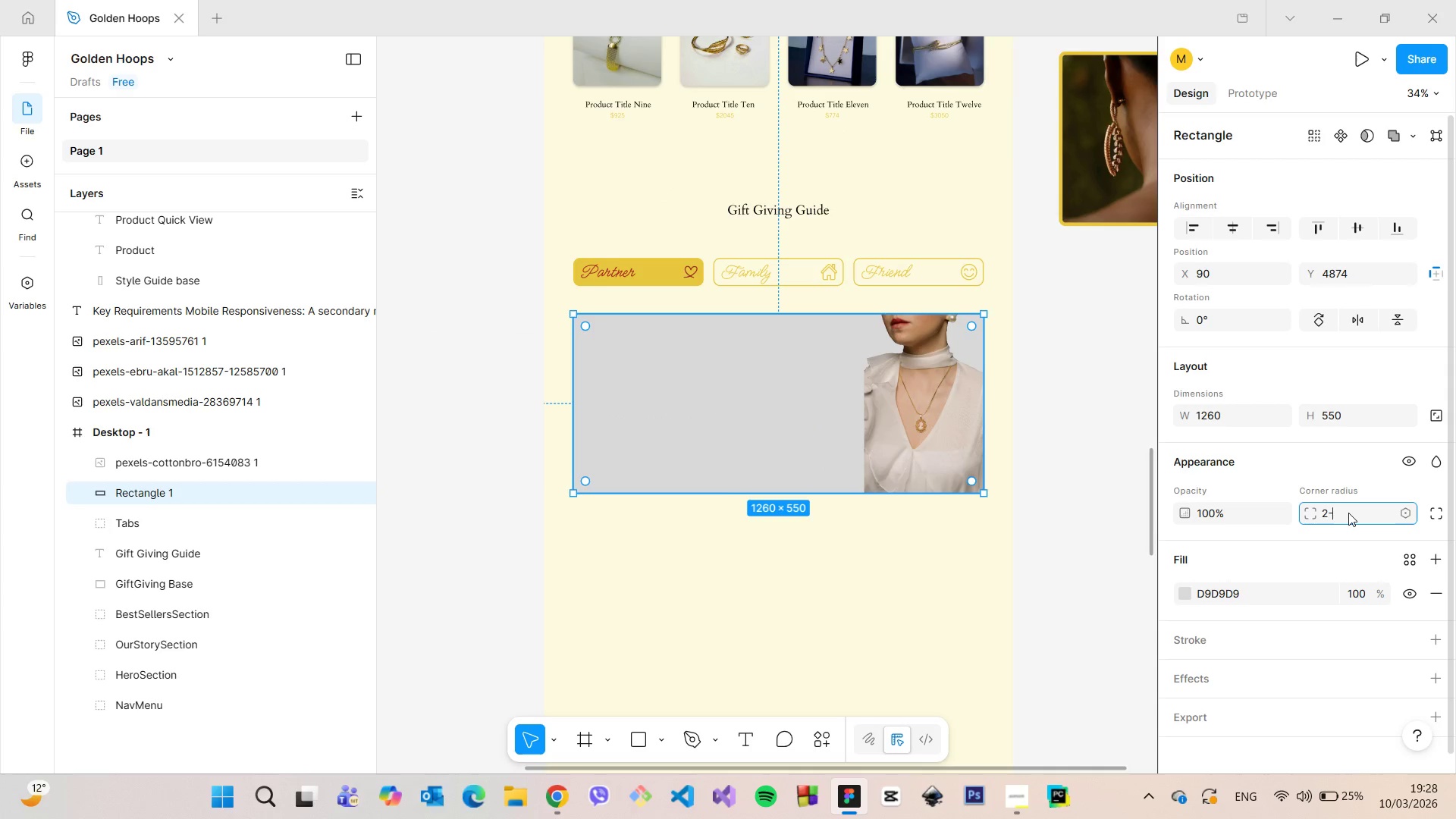 
key(Minus)
 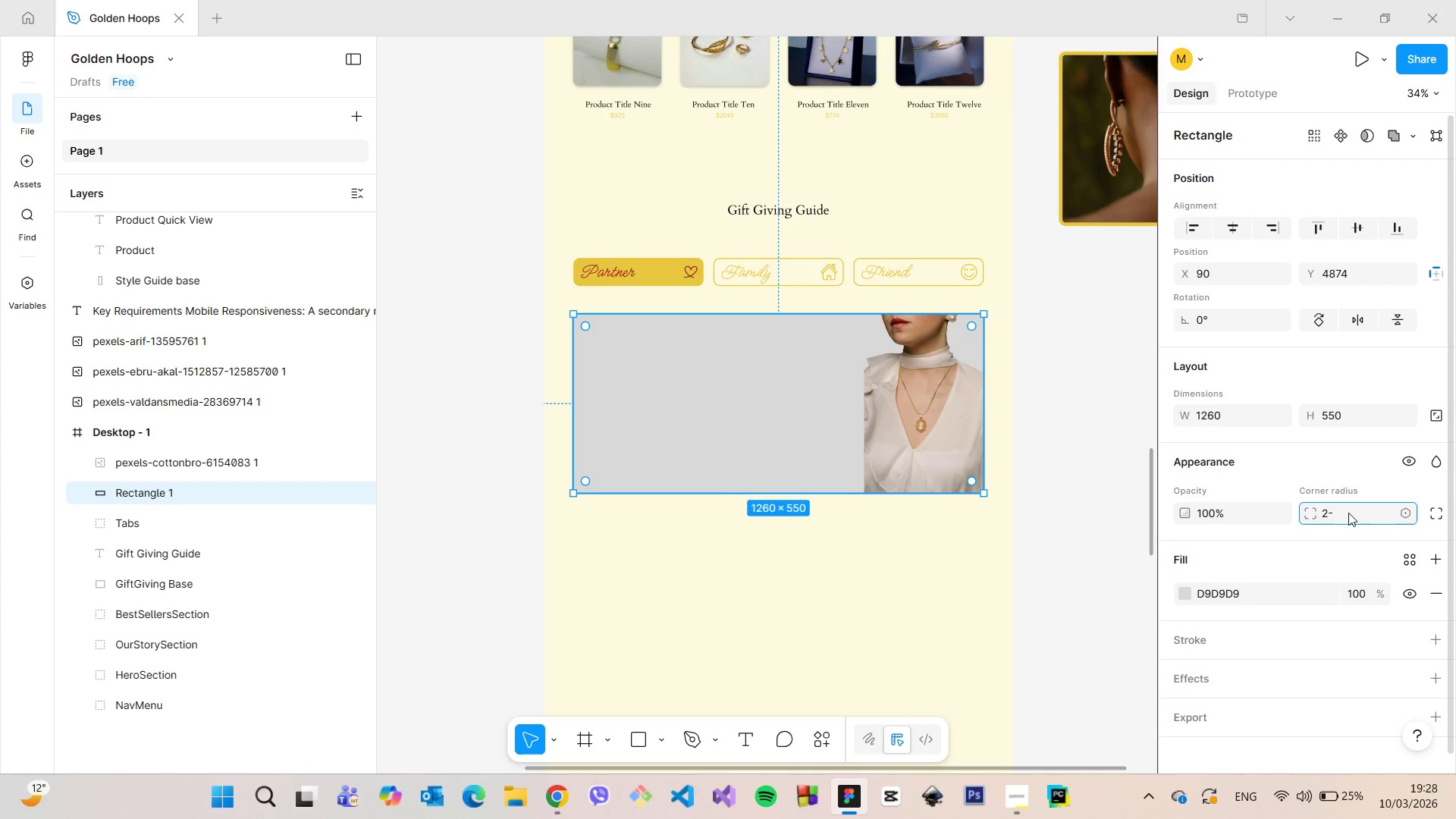 
key(Backspace)
 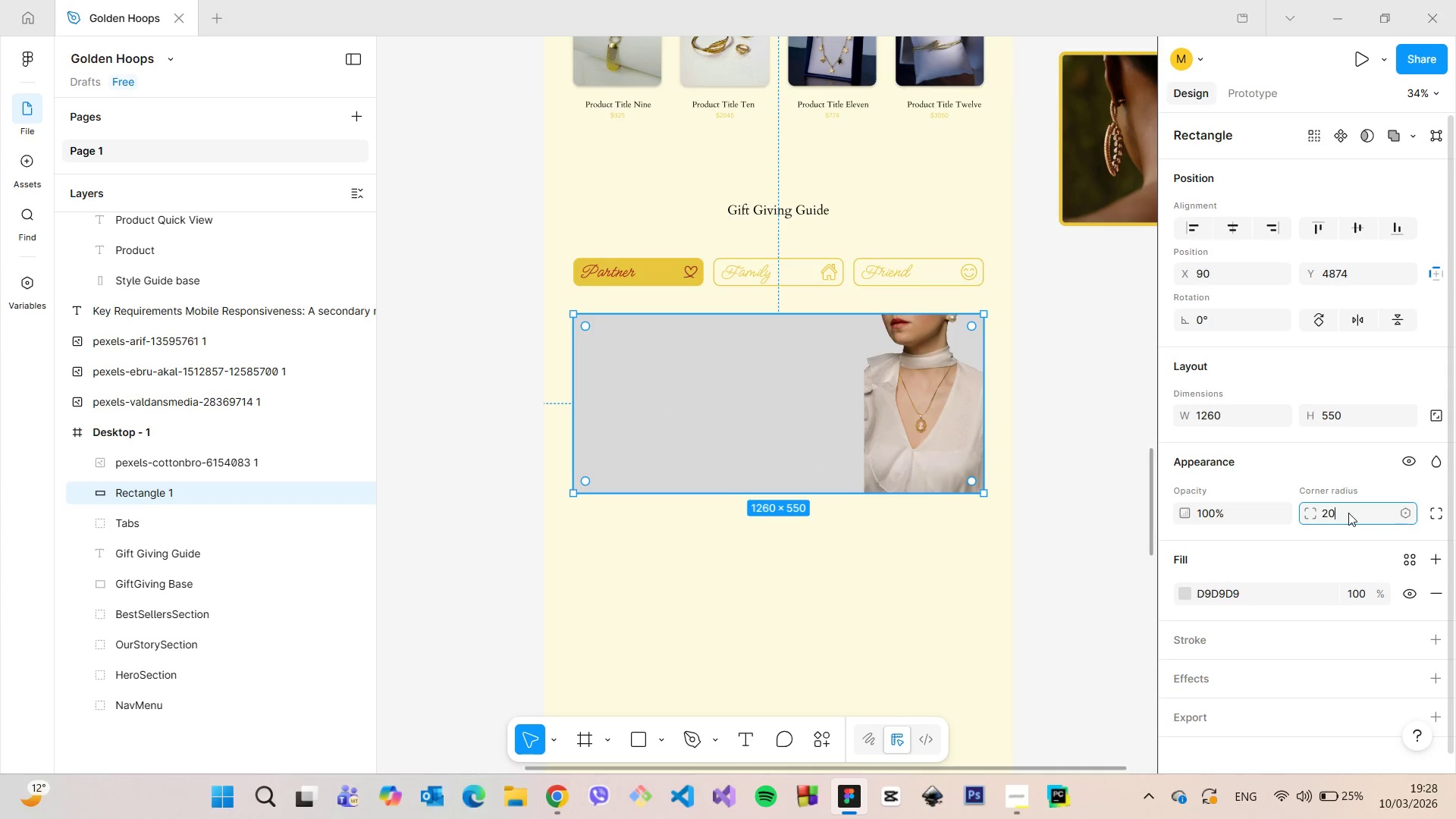 
key(0)
 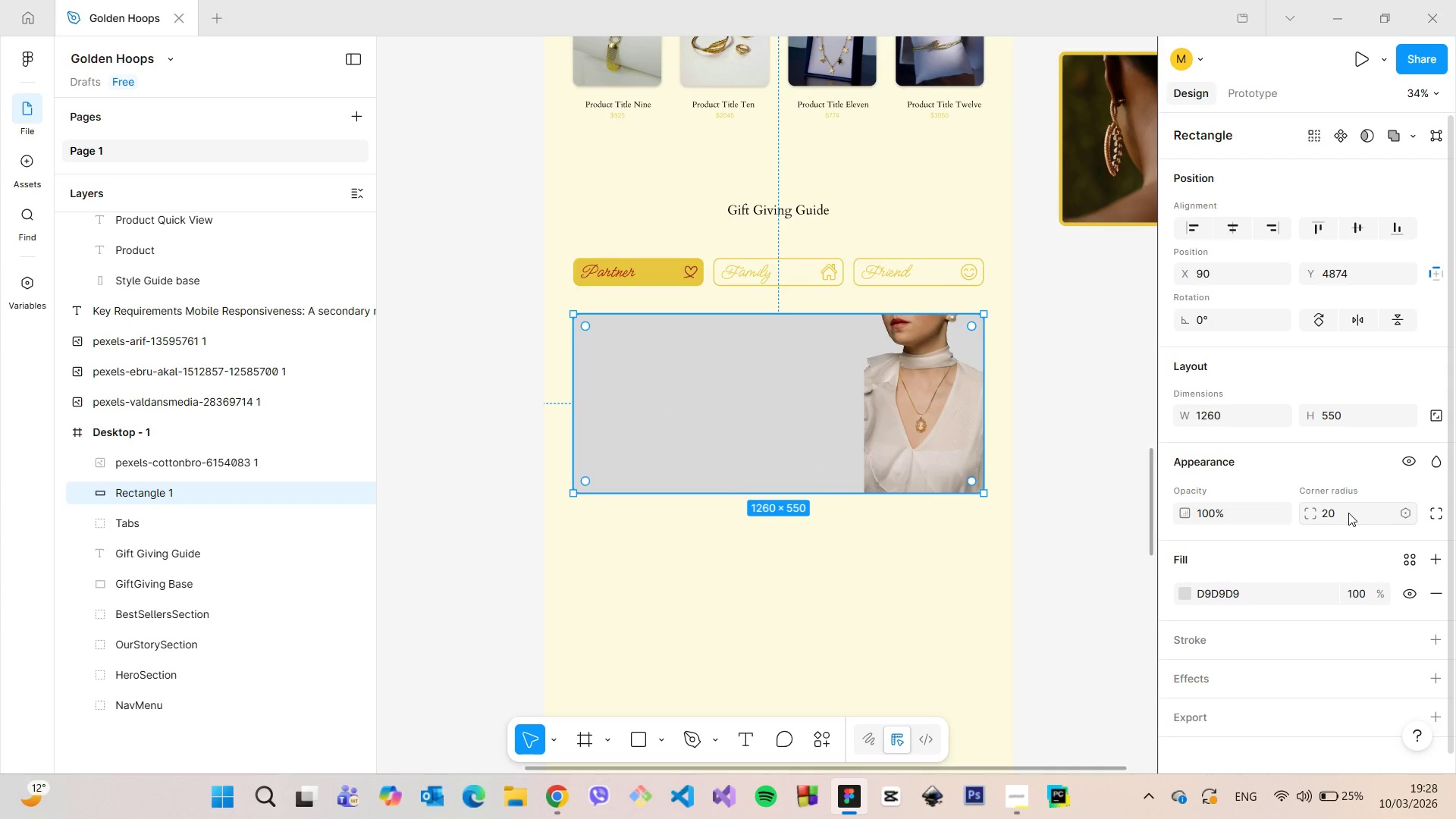 
key(Enter)
 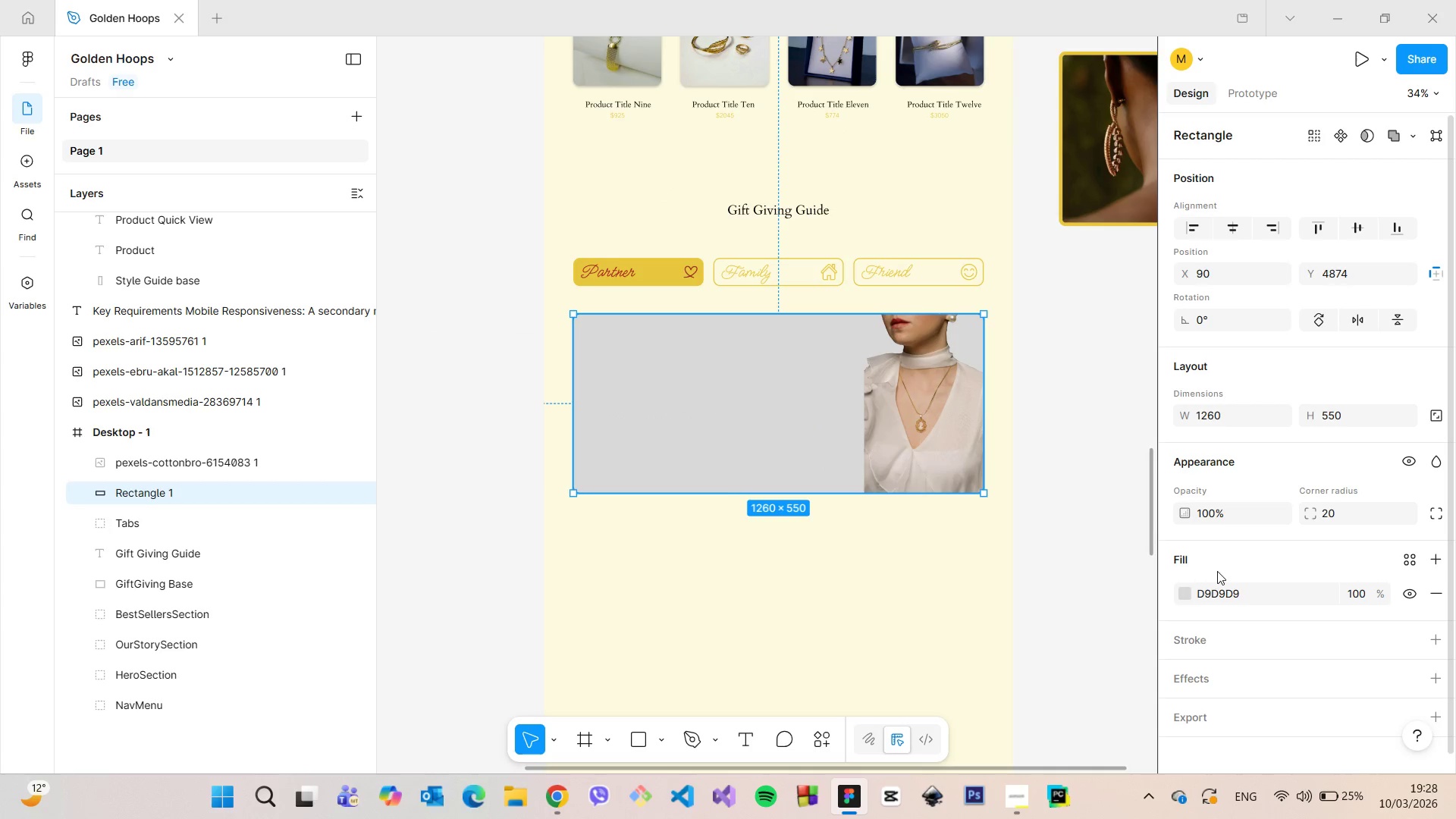 
left_click([1183, 592])
 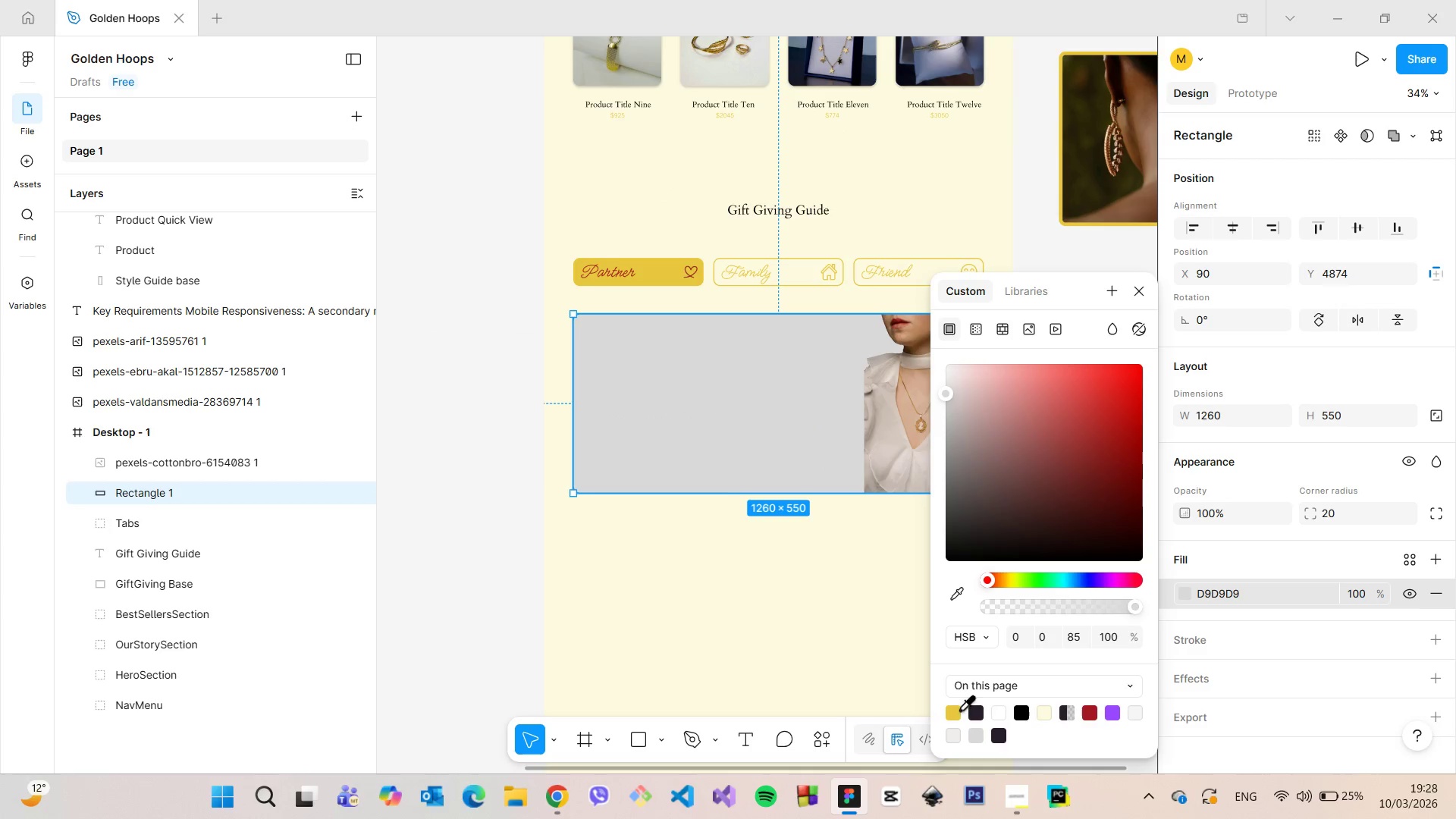 
left_click([956, 709])
 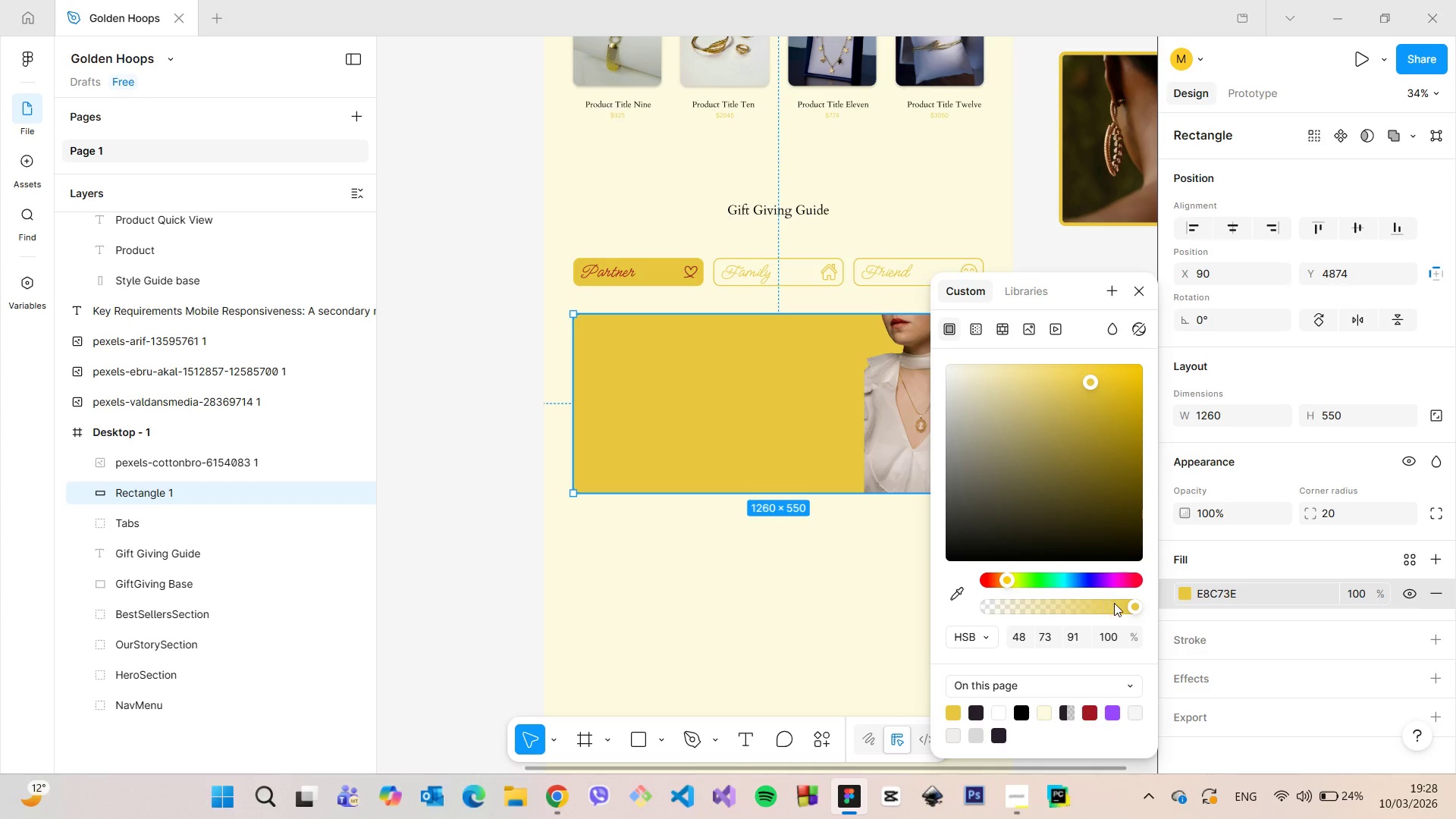 
left_click_drag(start_coordinate=[1131, 609], to_coordinate=[1021, 602])
 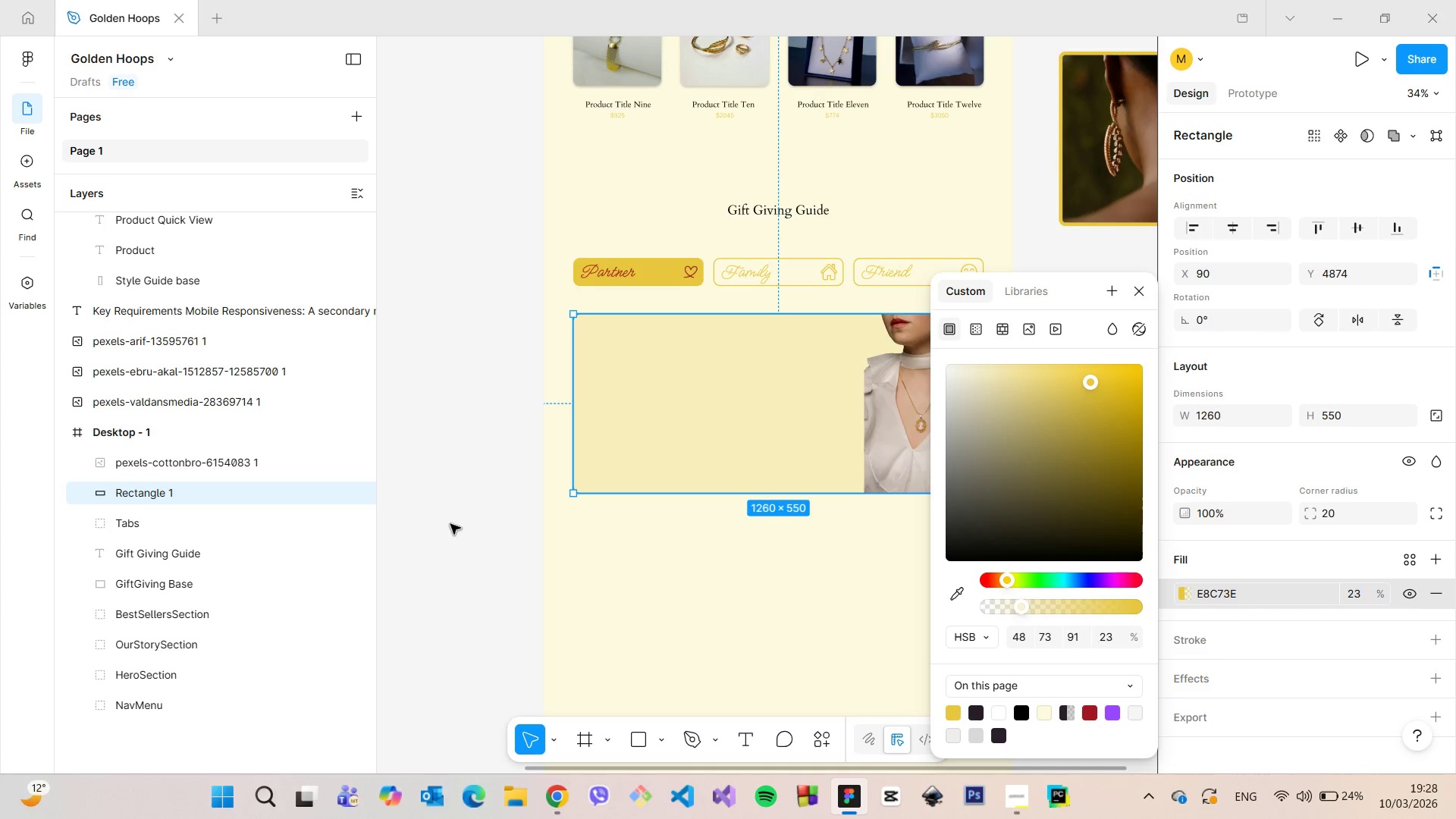 
left_click([453, 524])
 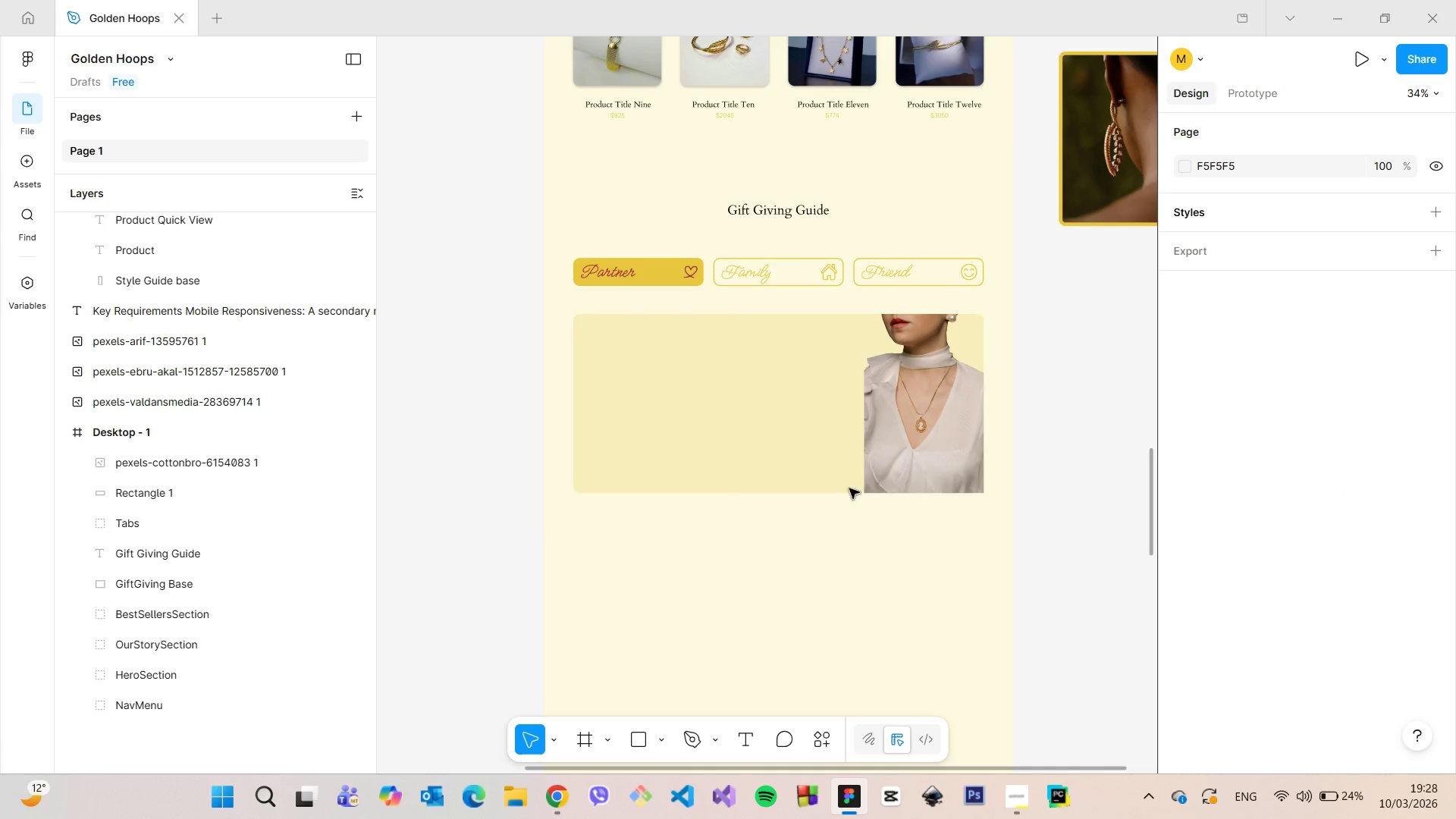 
left_click([959, 450])
 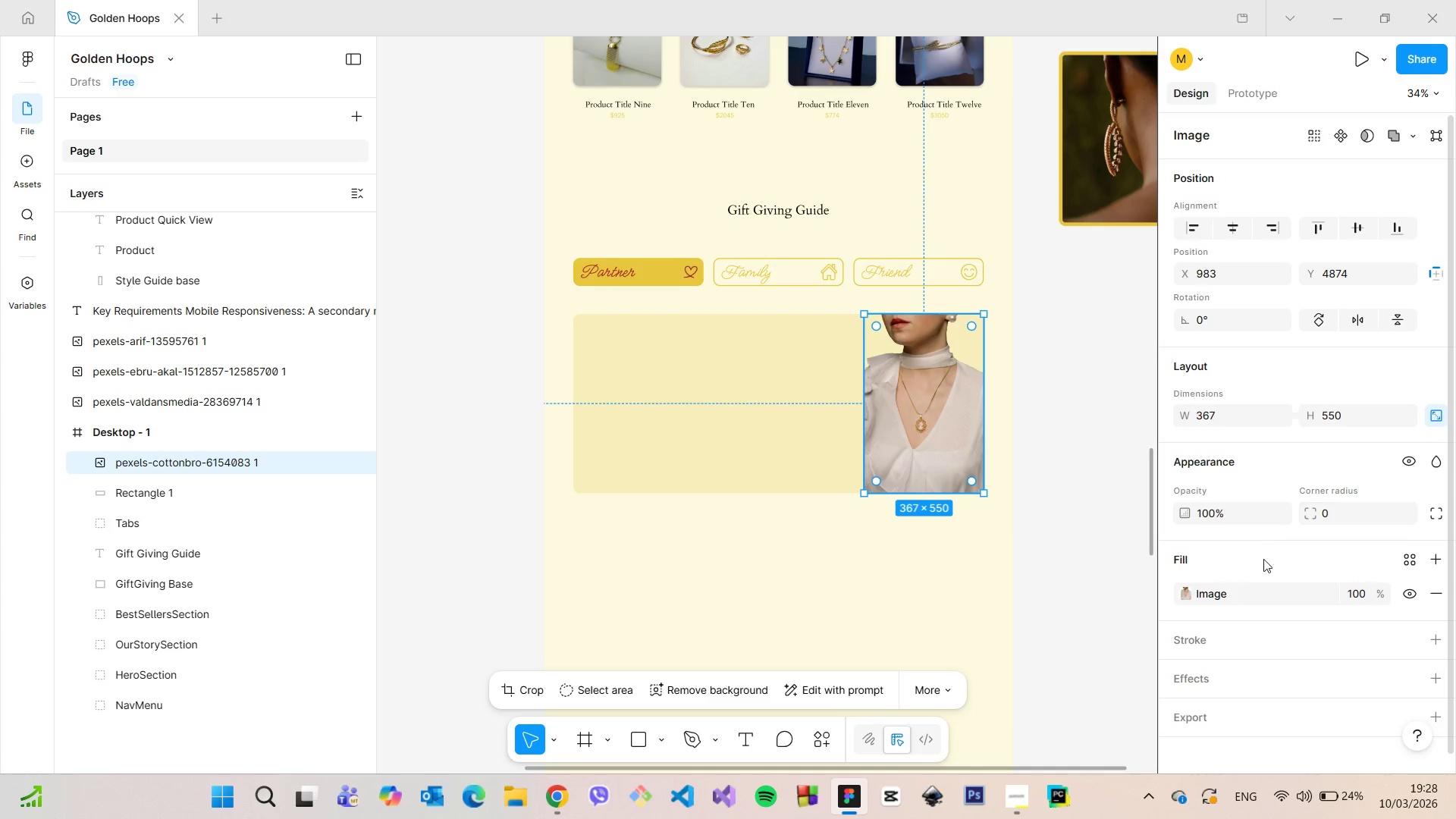 
left_click([1263, 629])
 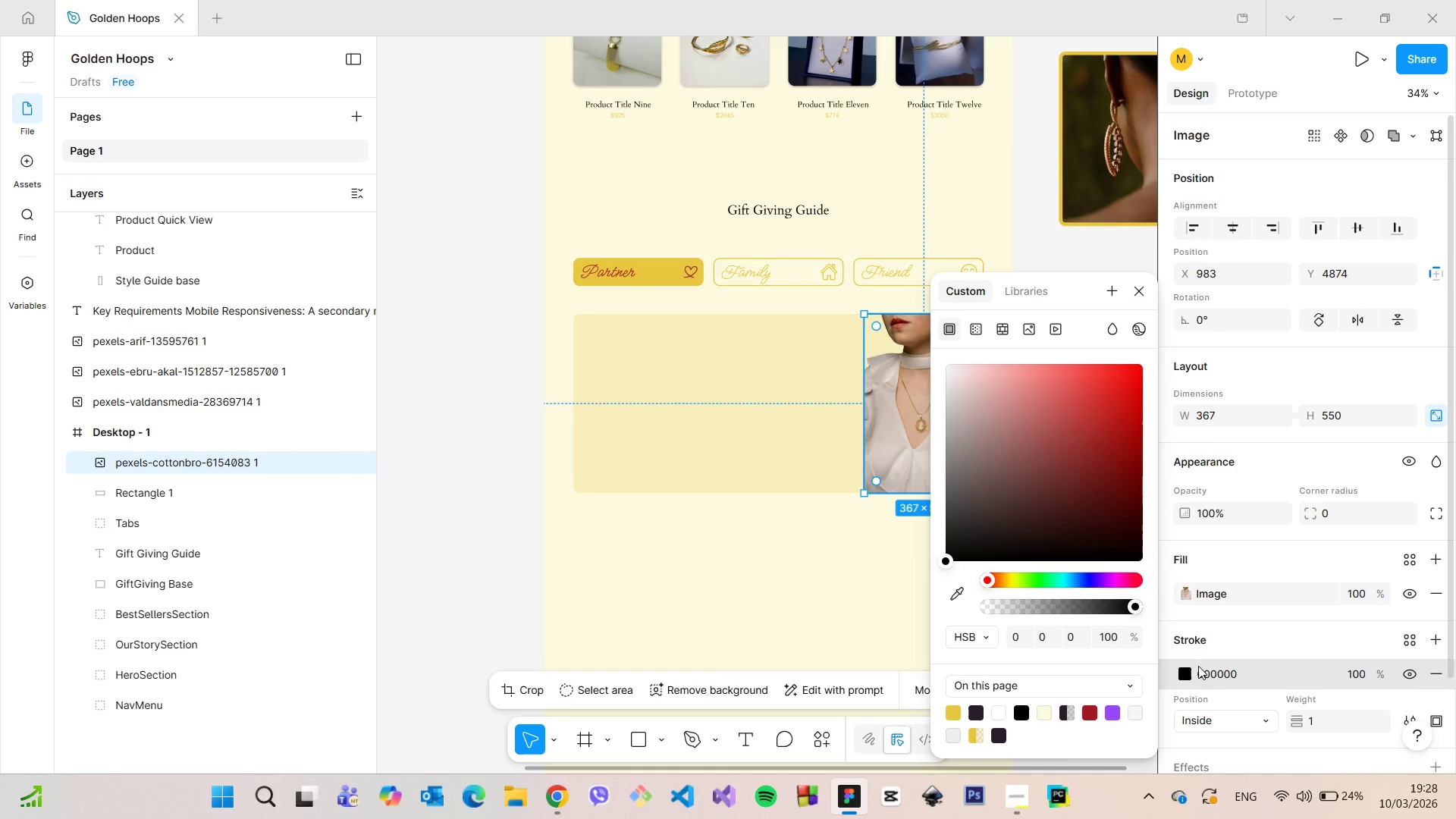 
left_click([959, 708])
 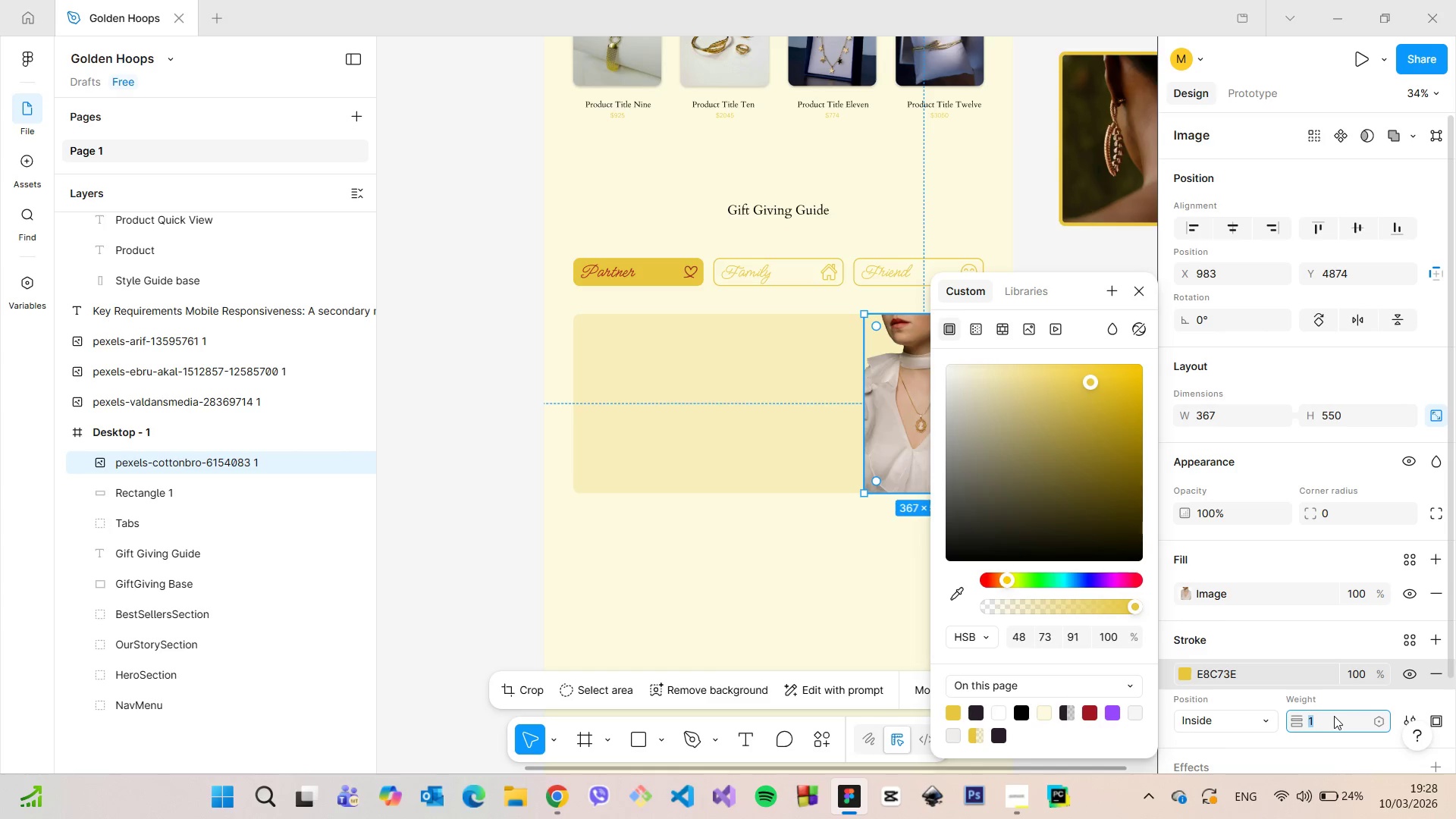 
key(3)
 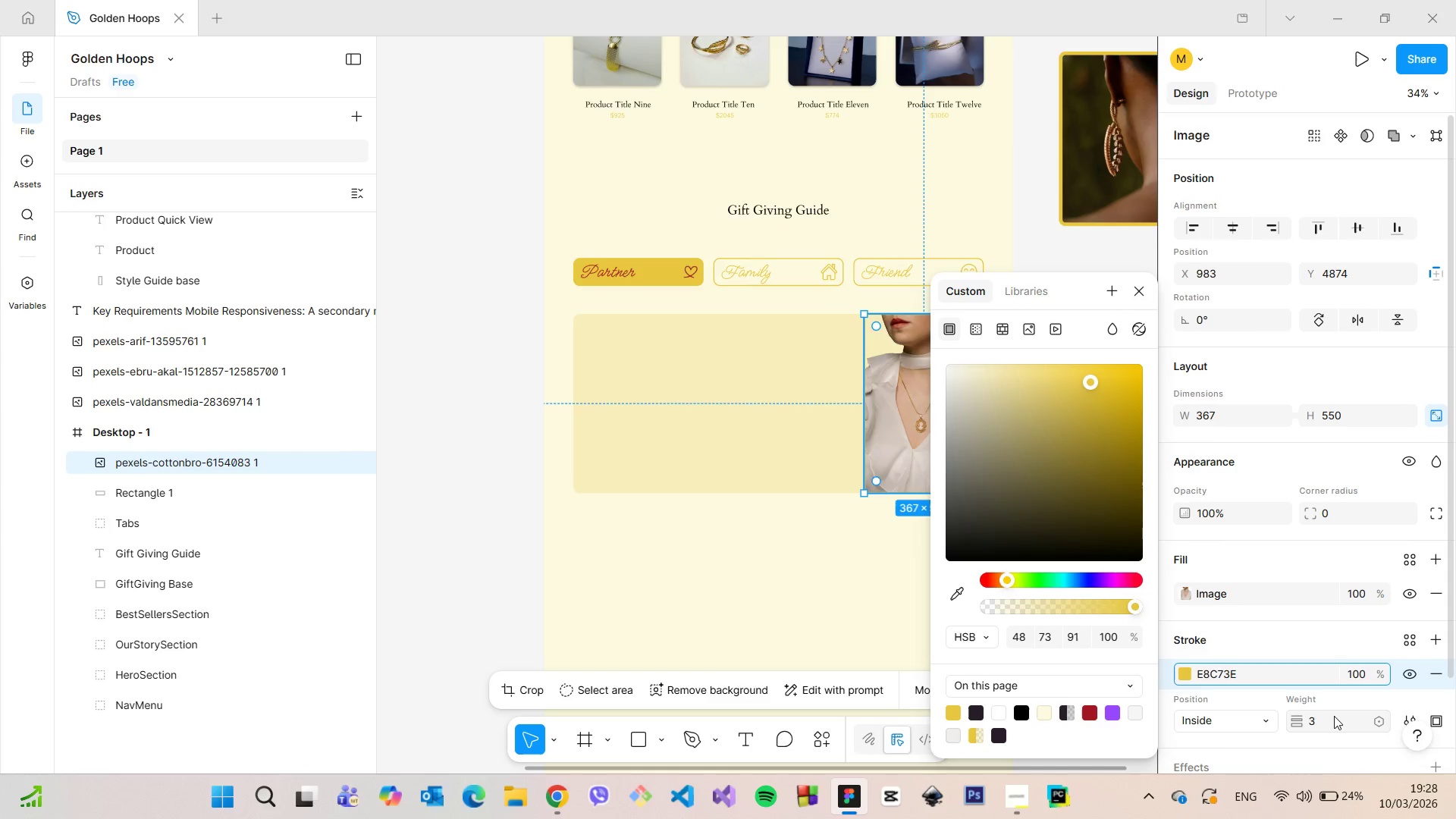 
key(Enter)
 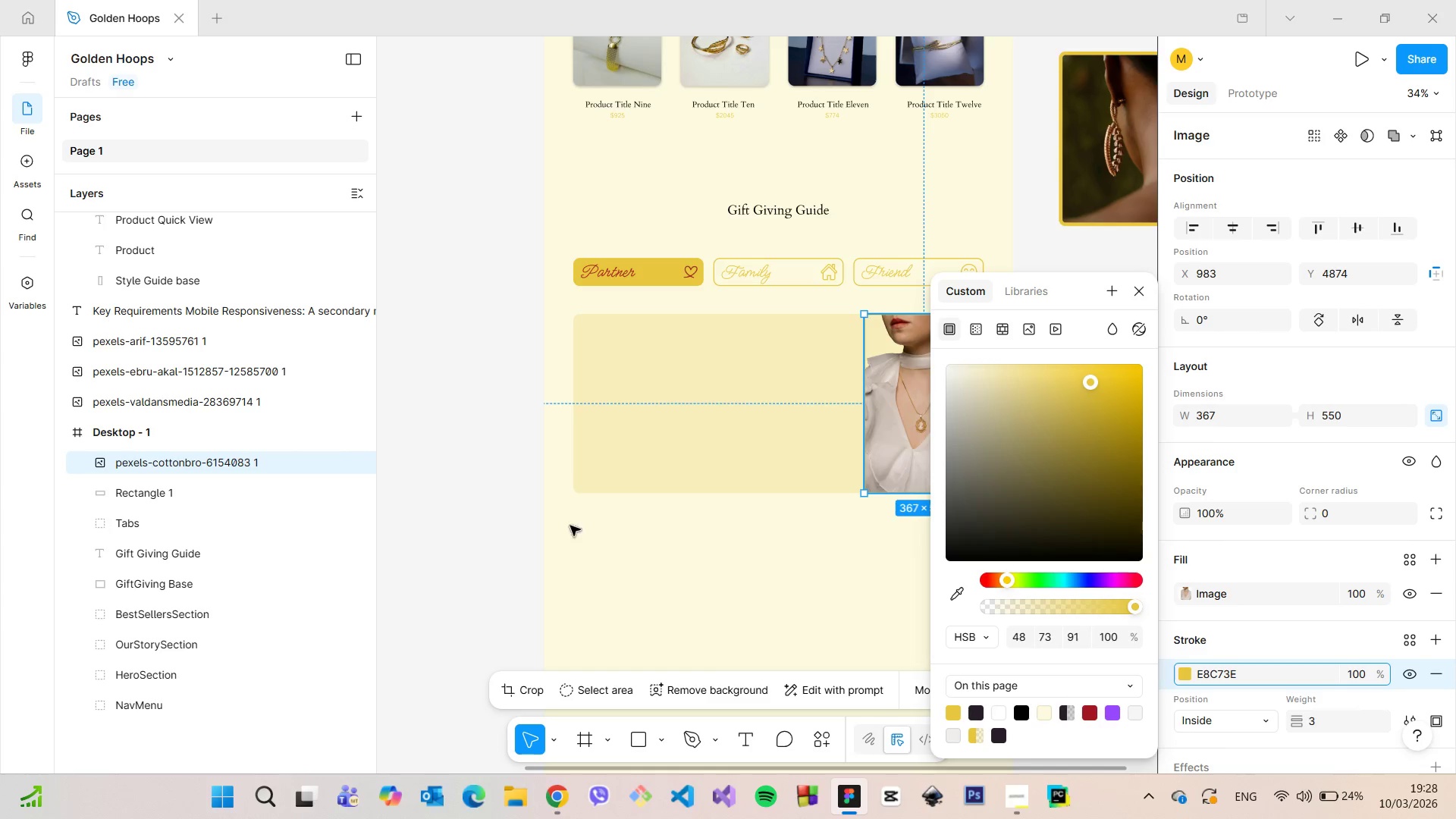 
left_click([453, 493])
 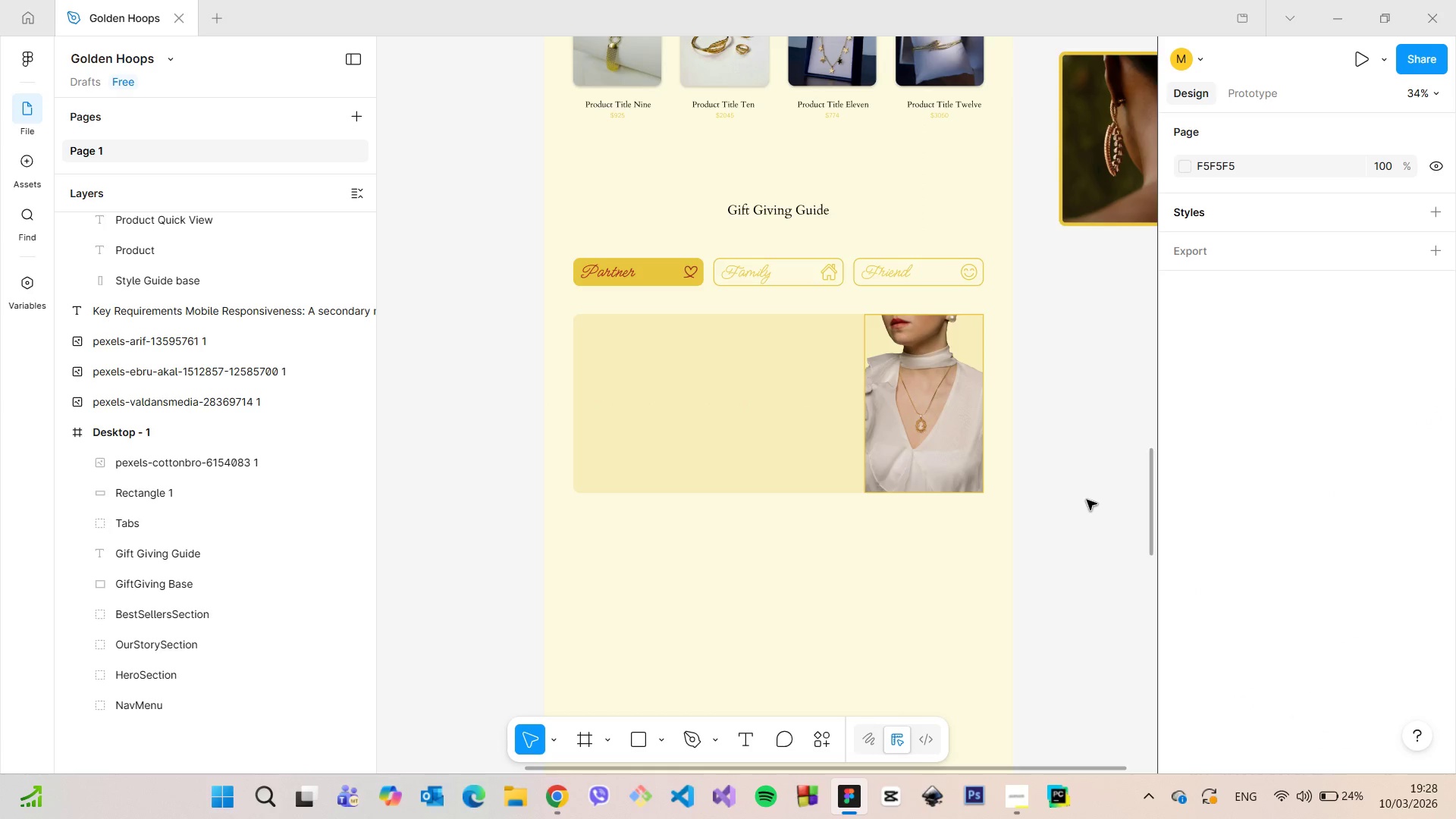 
scroll: coordinate [1084, 488], scroll_direction: up, amount: 3.0
 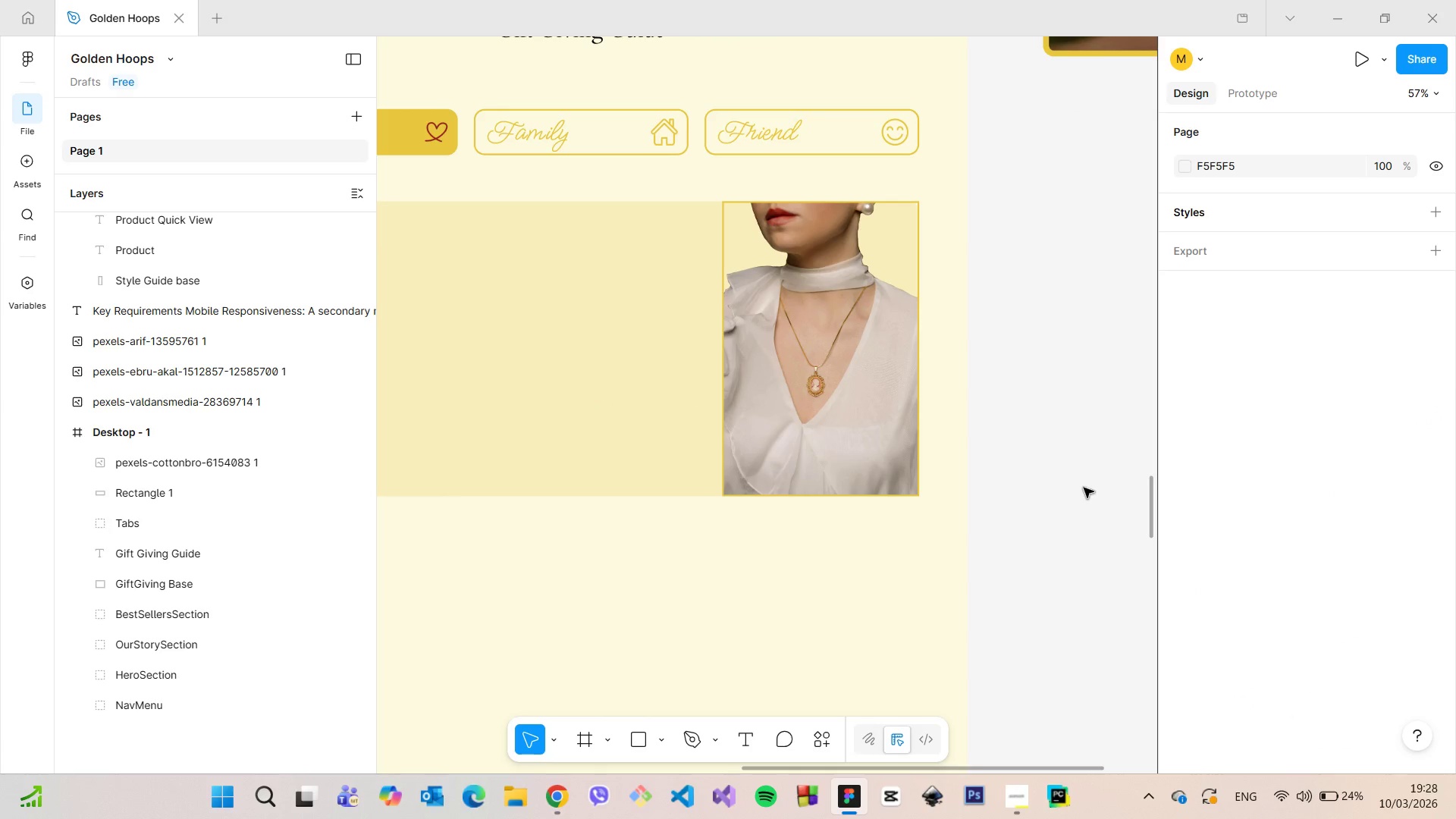 
left_click([835, 394])
 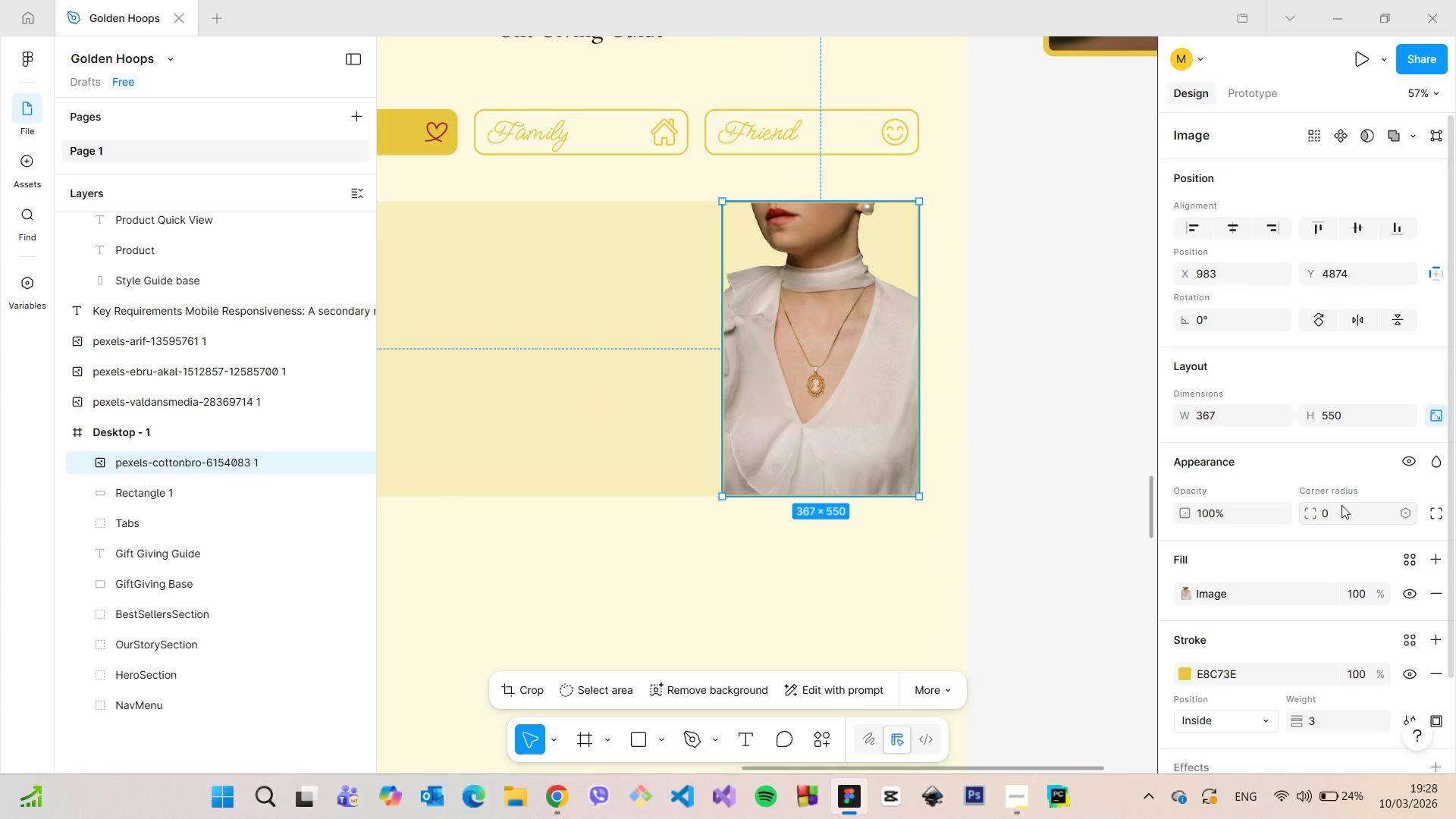 
left_click([1341, 505])
 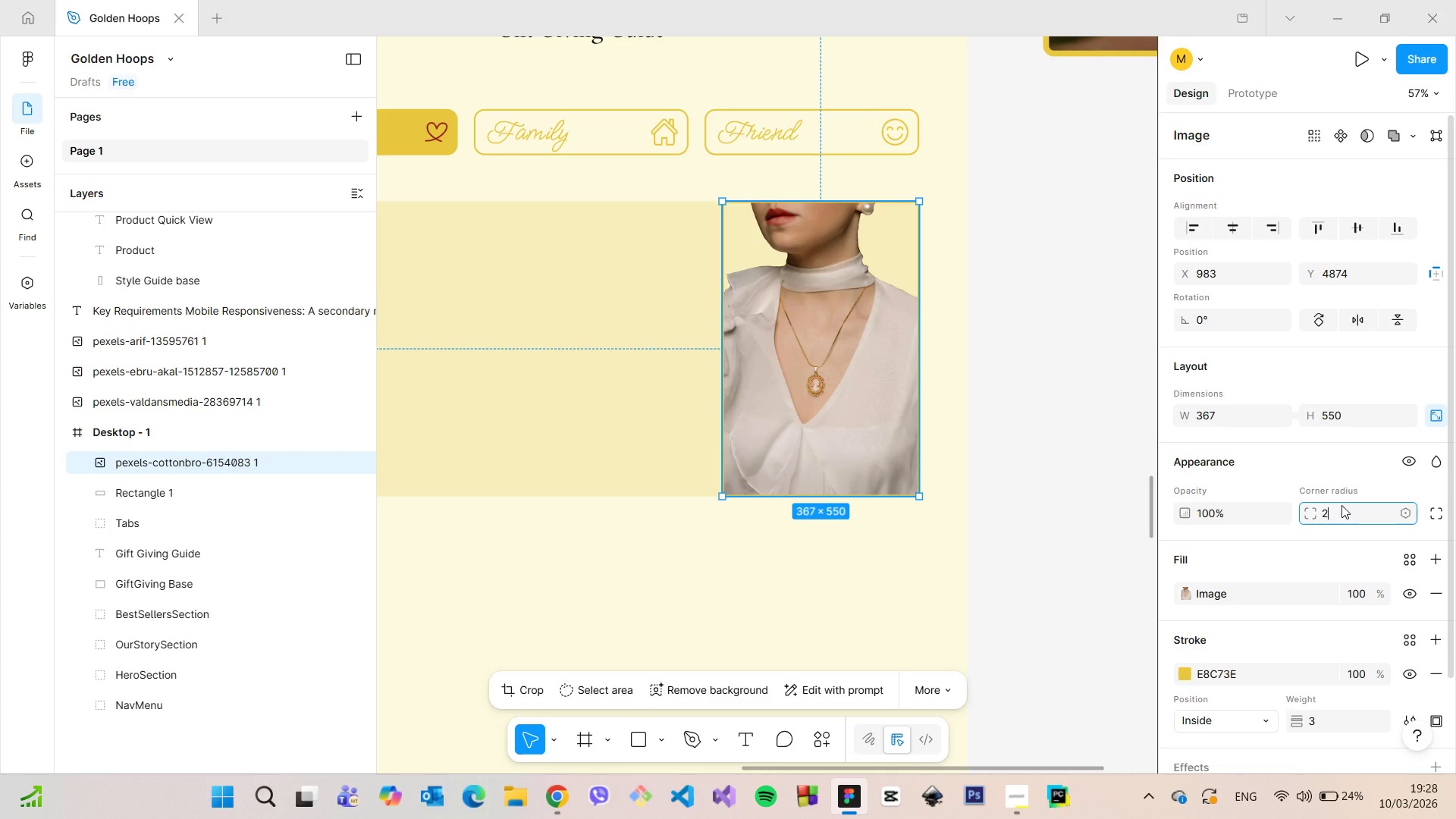 
type(20)
 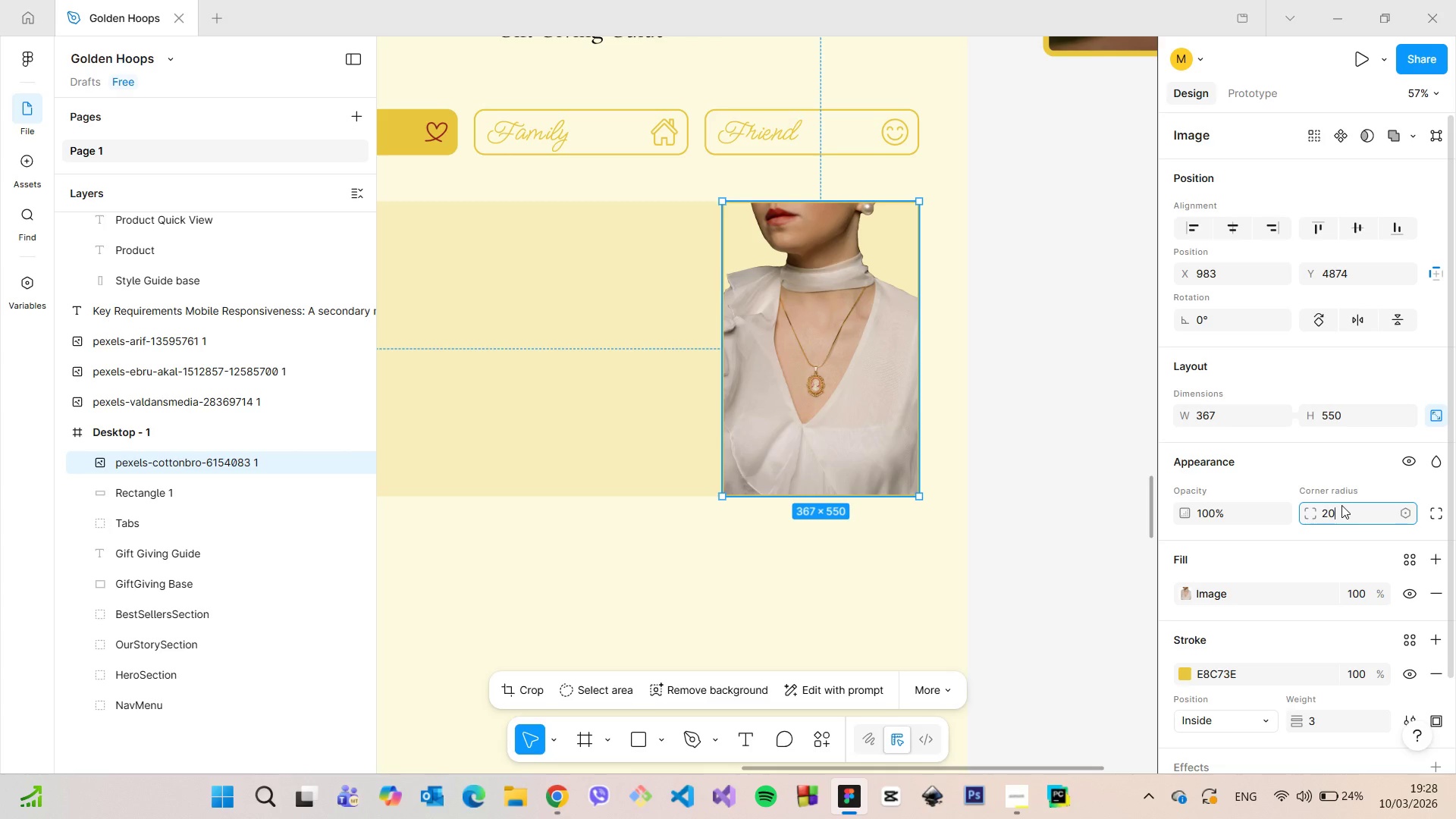 
key(Enter)
 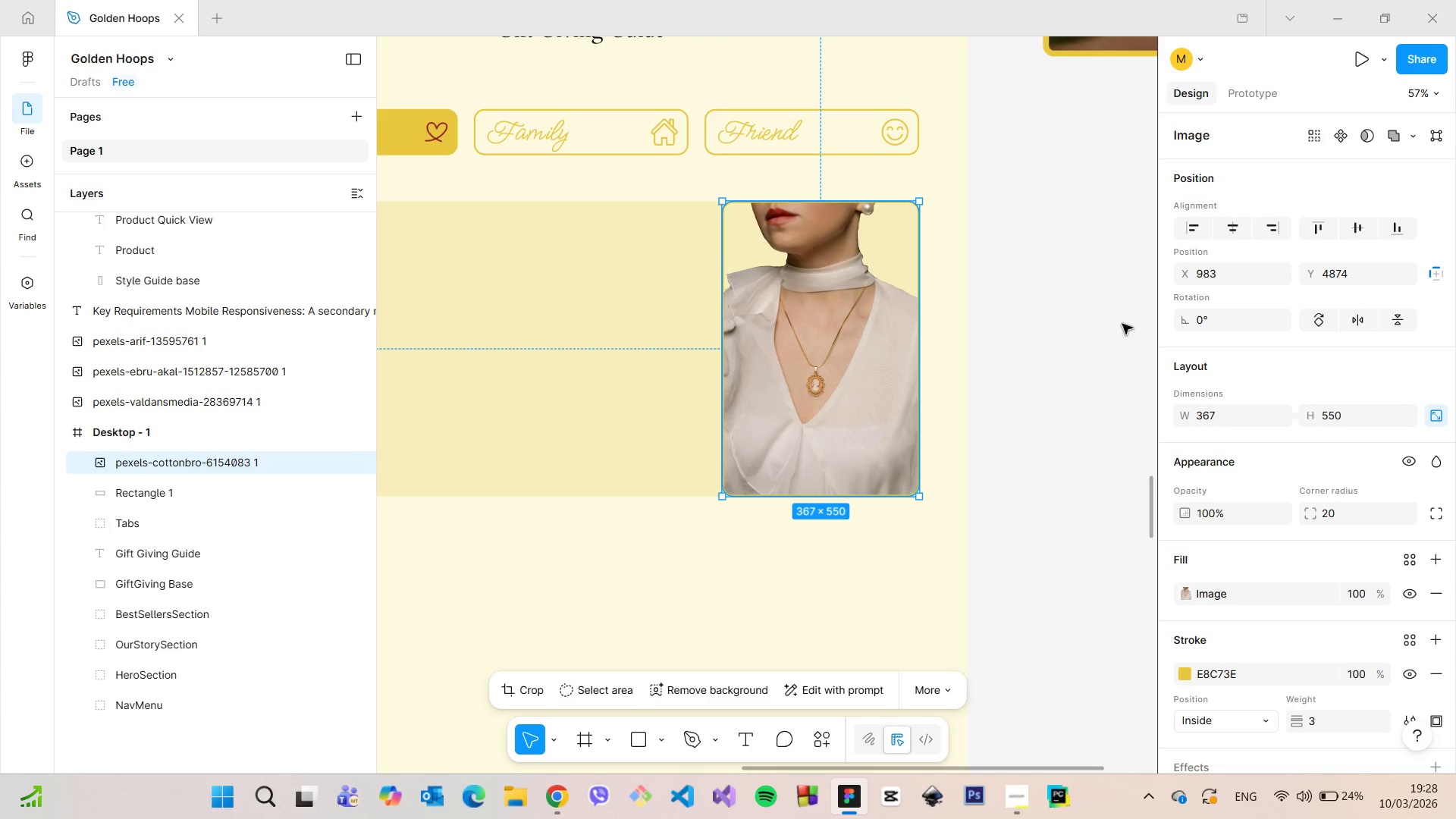 
left_click([1038, 290])
 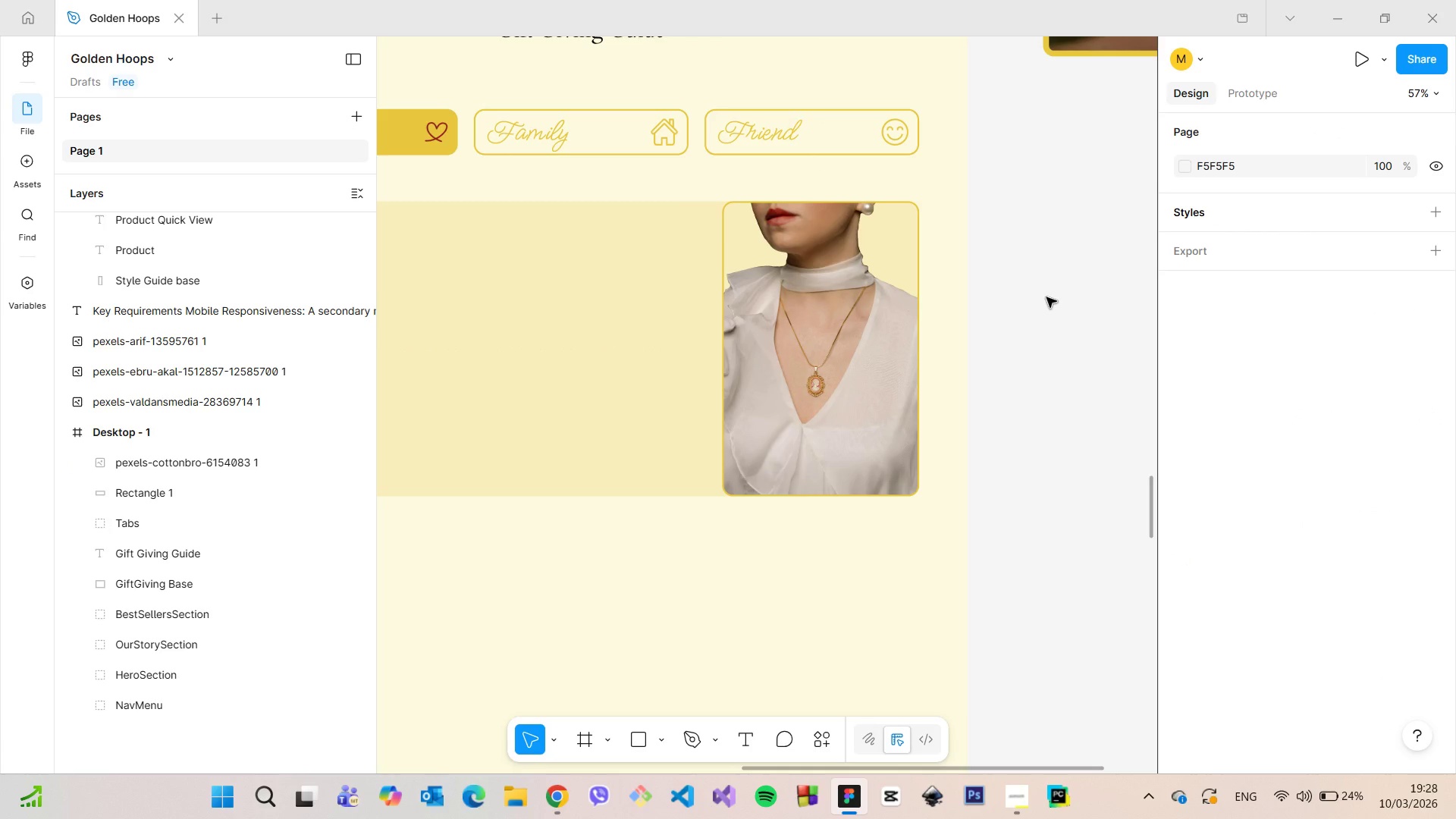 
scroll: coordinate [1047, 298], scroll_direction: down, amount: 4.0
 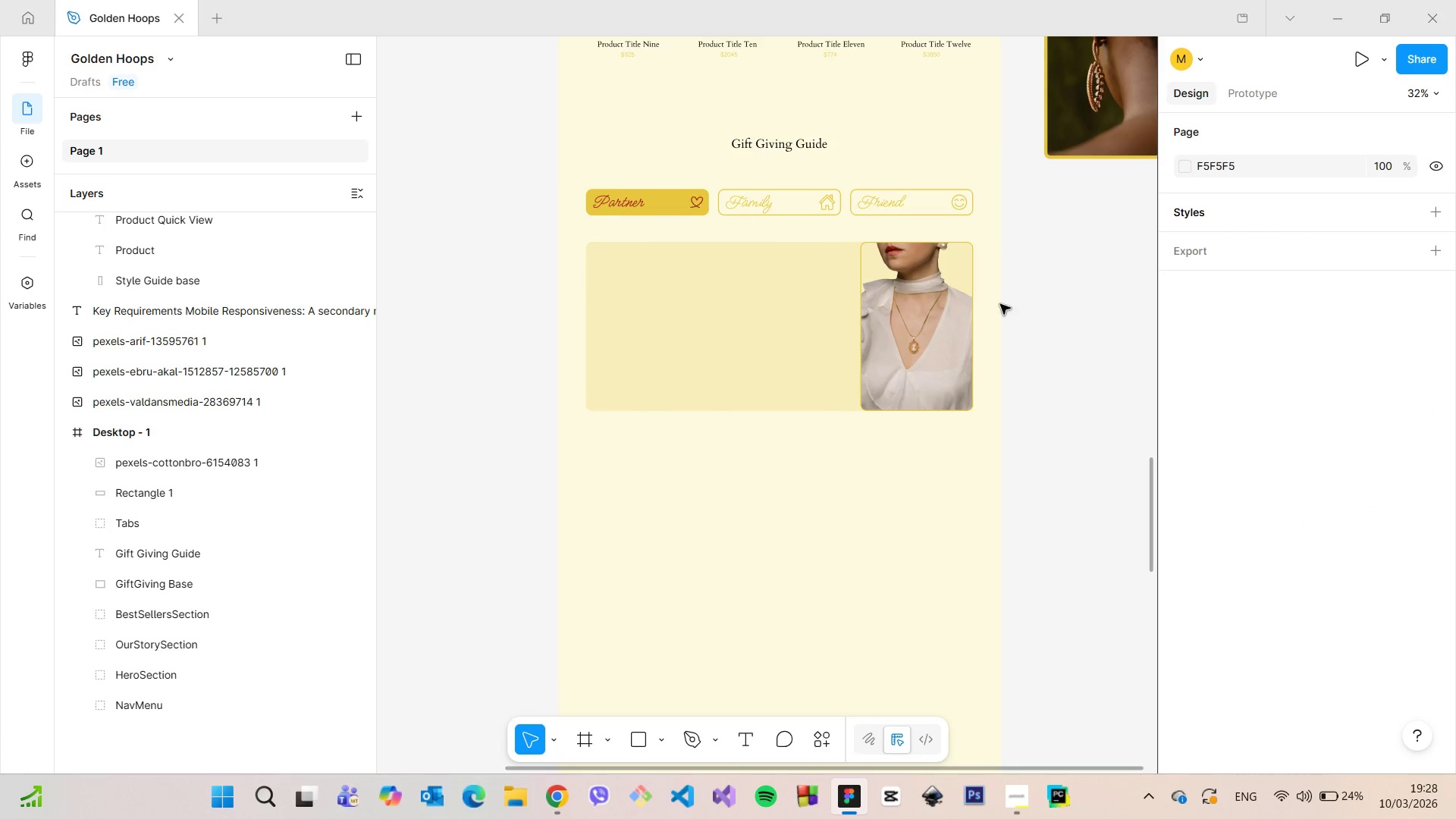 
left_click([875, 312])
 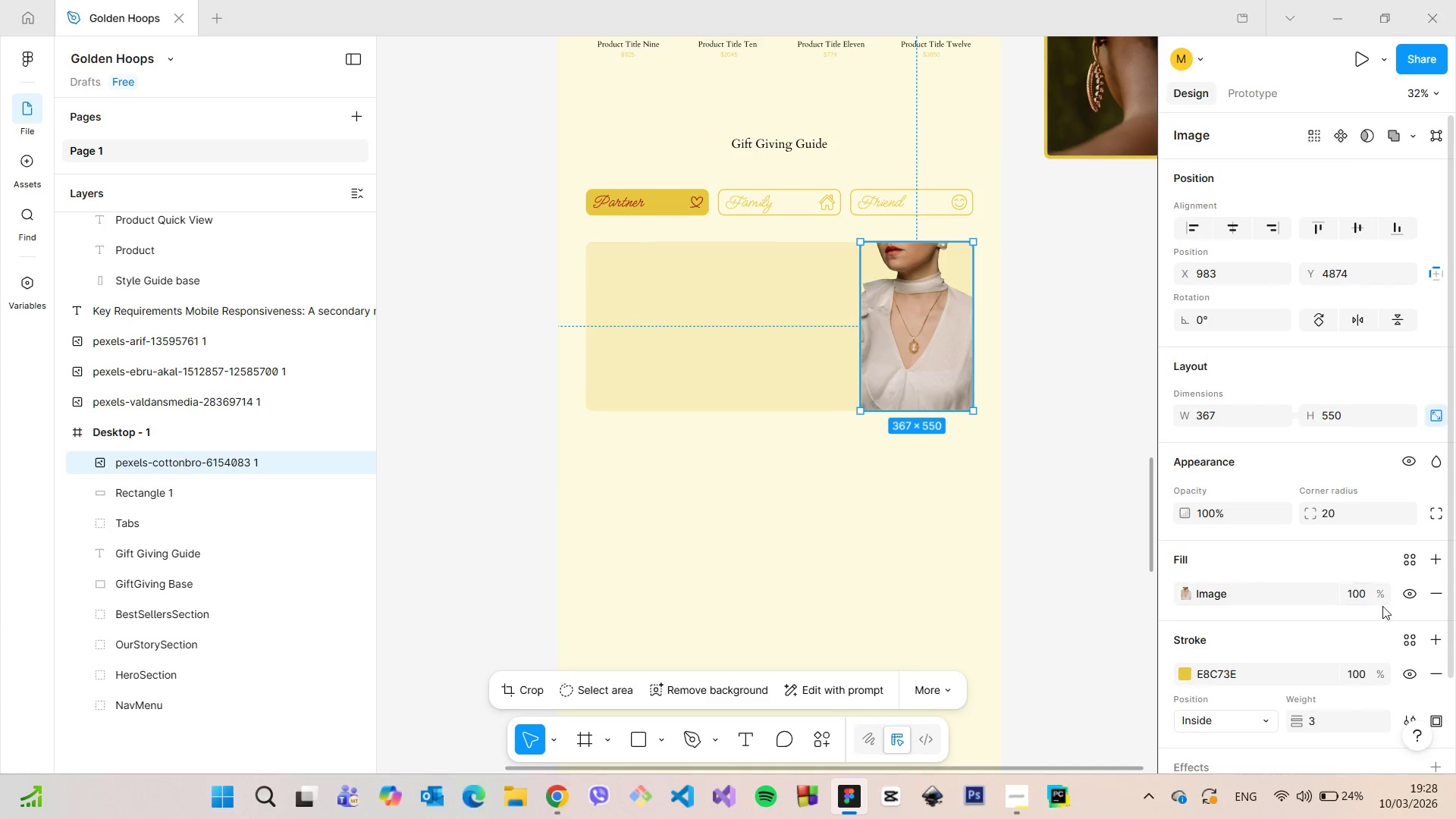 
scroll: coordinate [1385, 613], scroll_direction: down, amount: 3.0
 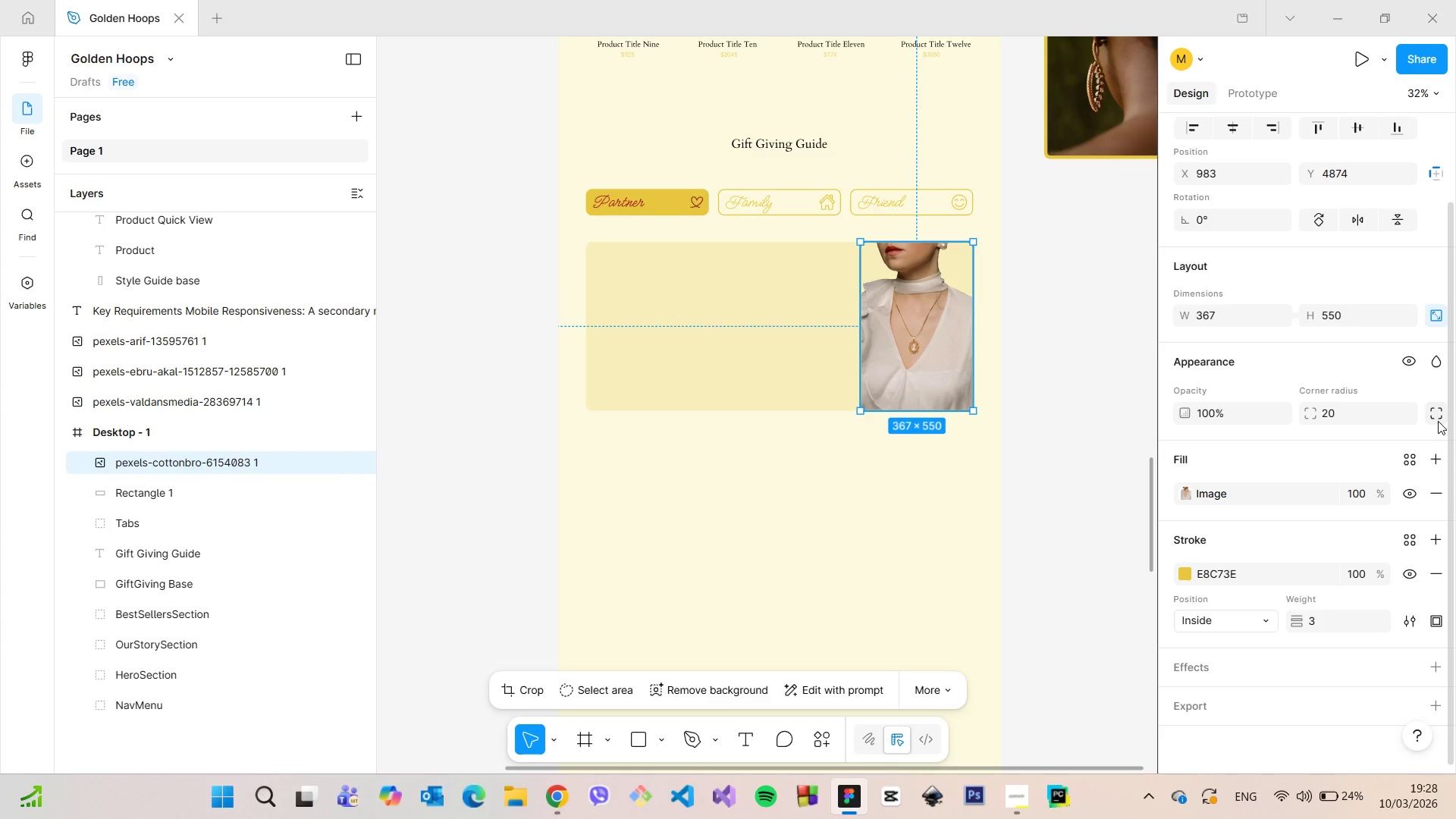 
left_click([1438, 418])
 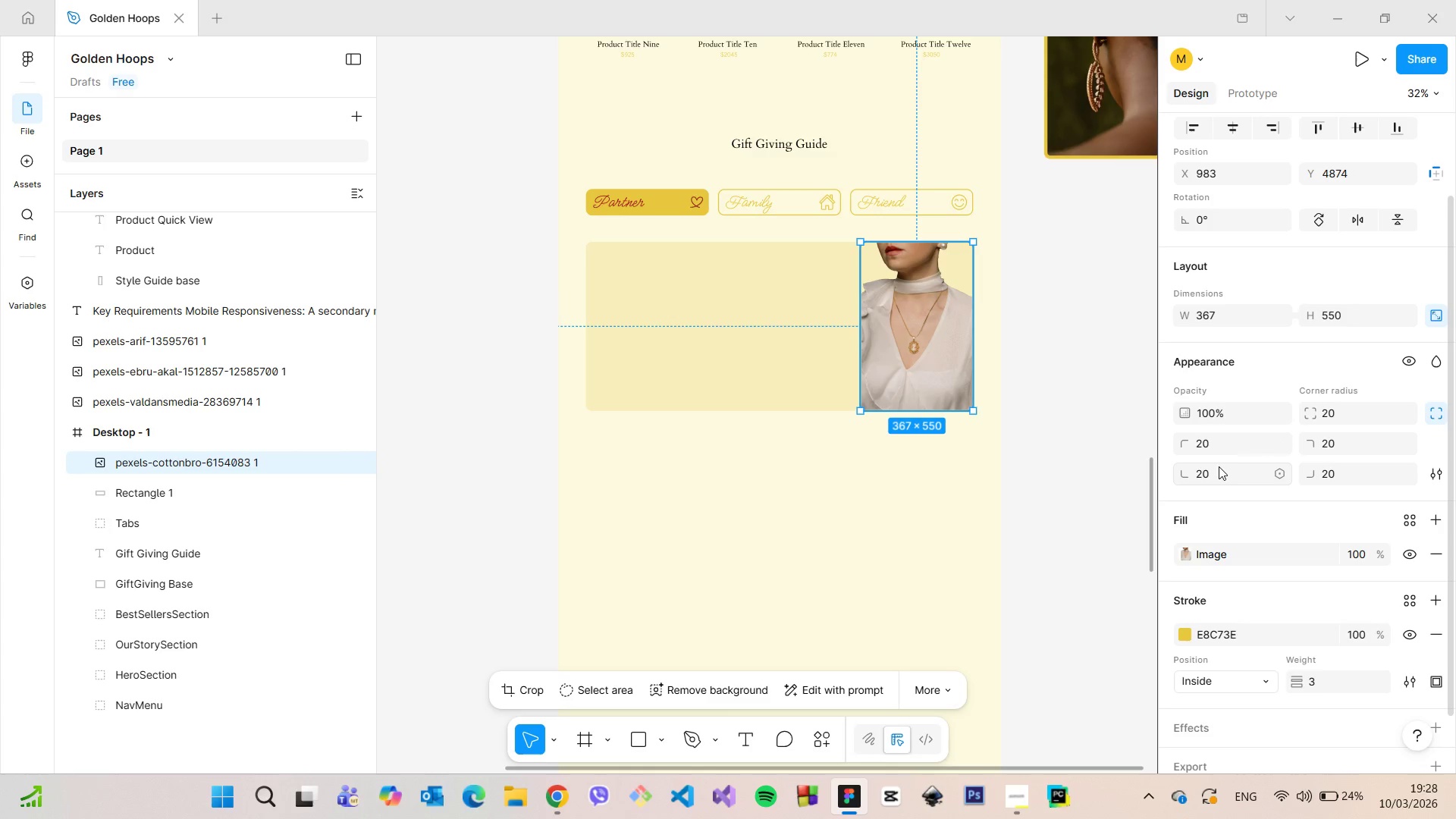 
left_click([1218, 466])
 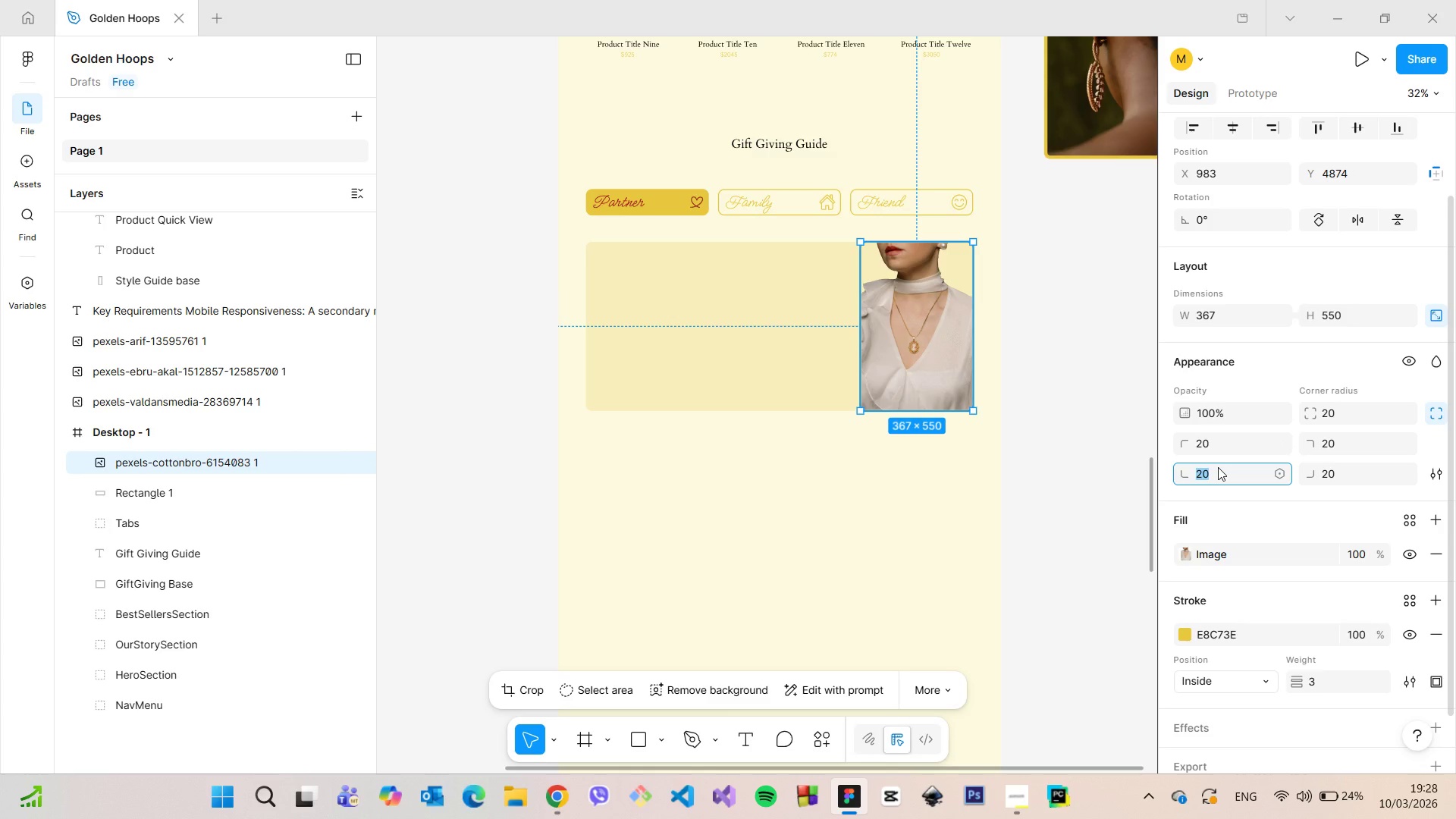 
key(0)
 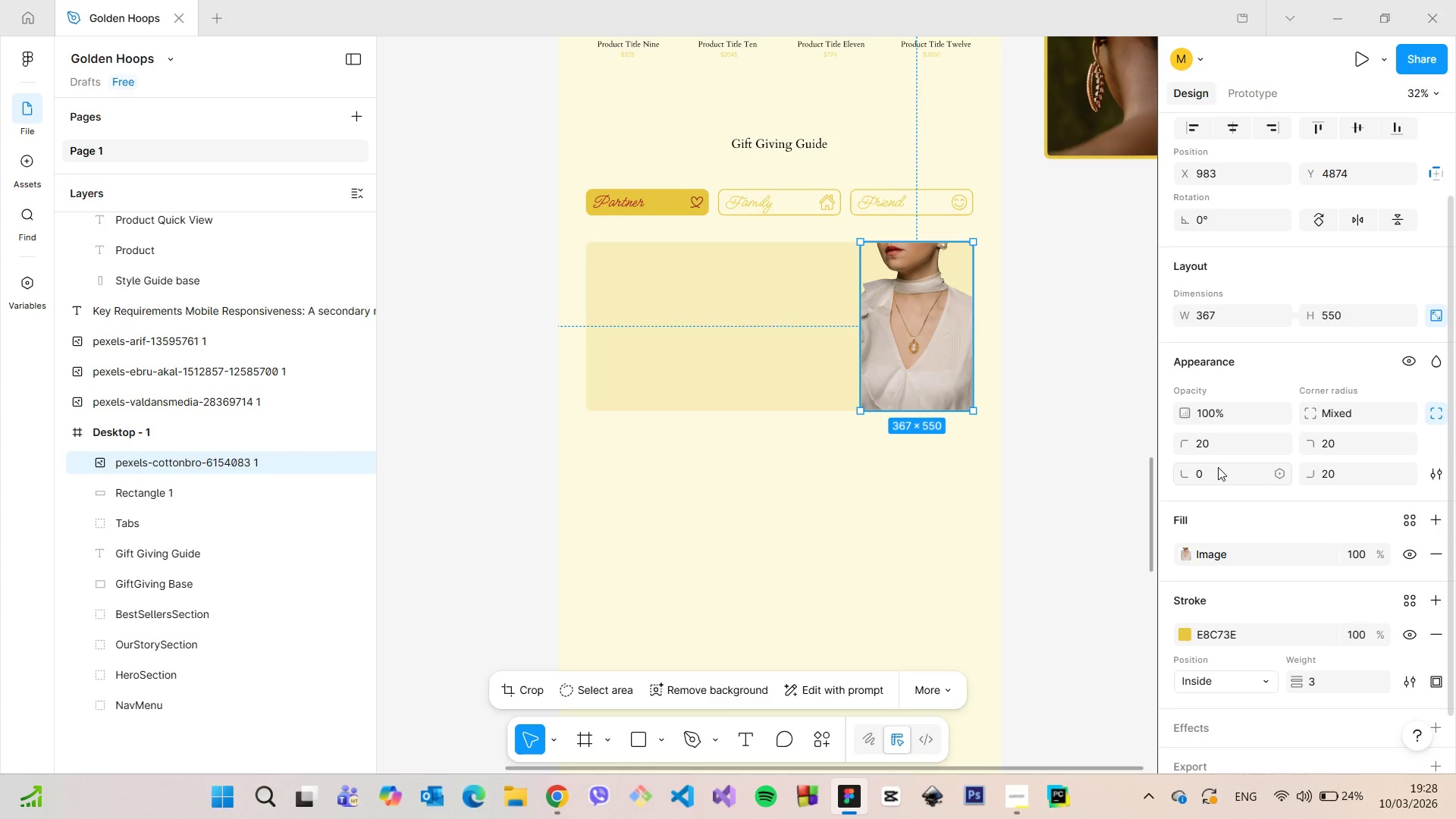 
key(Enter)
 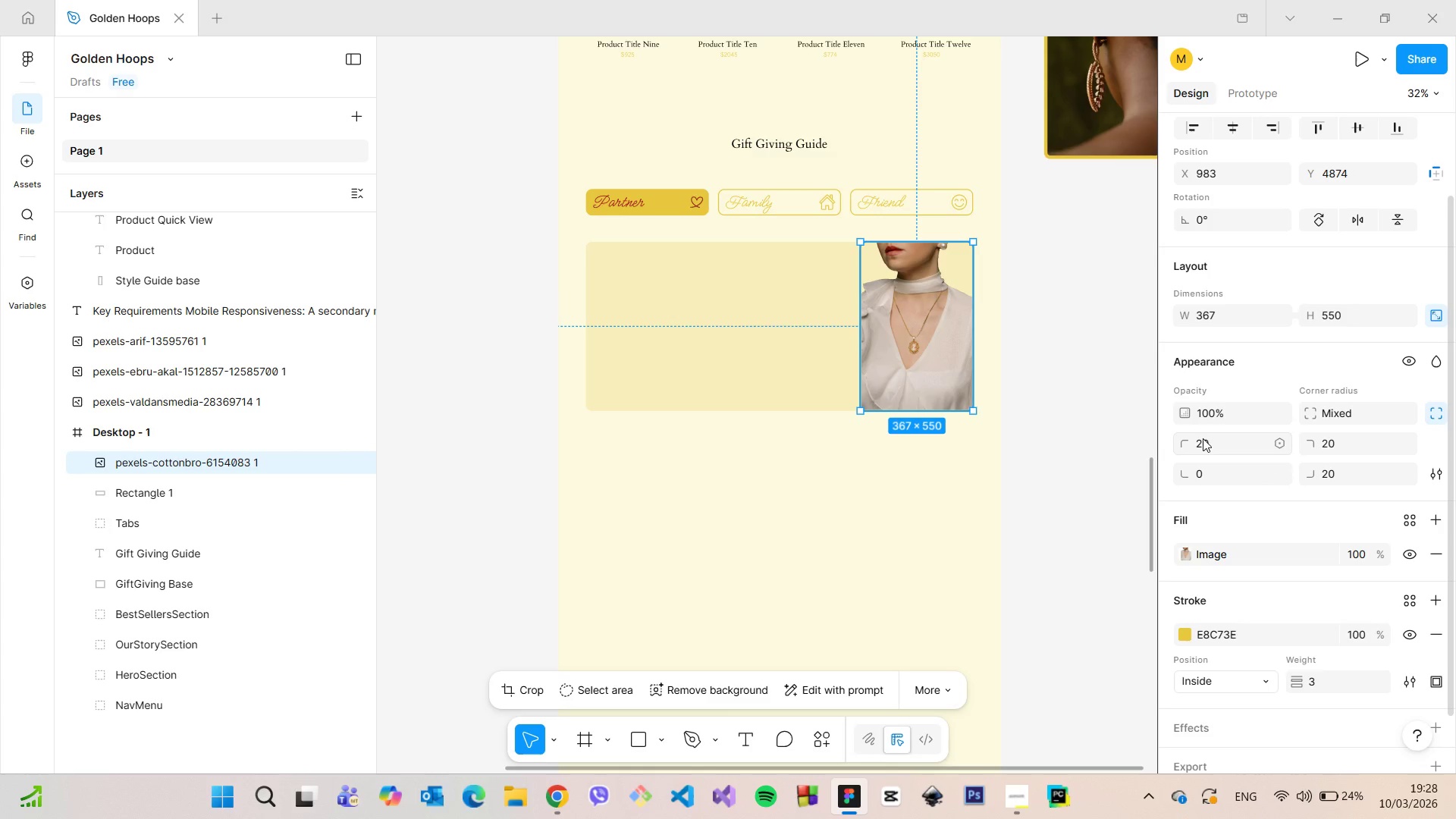 
left_click([1203, 438])
 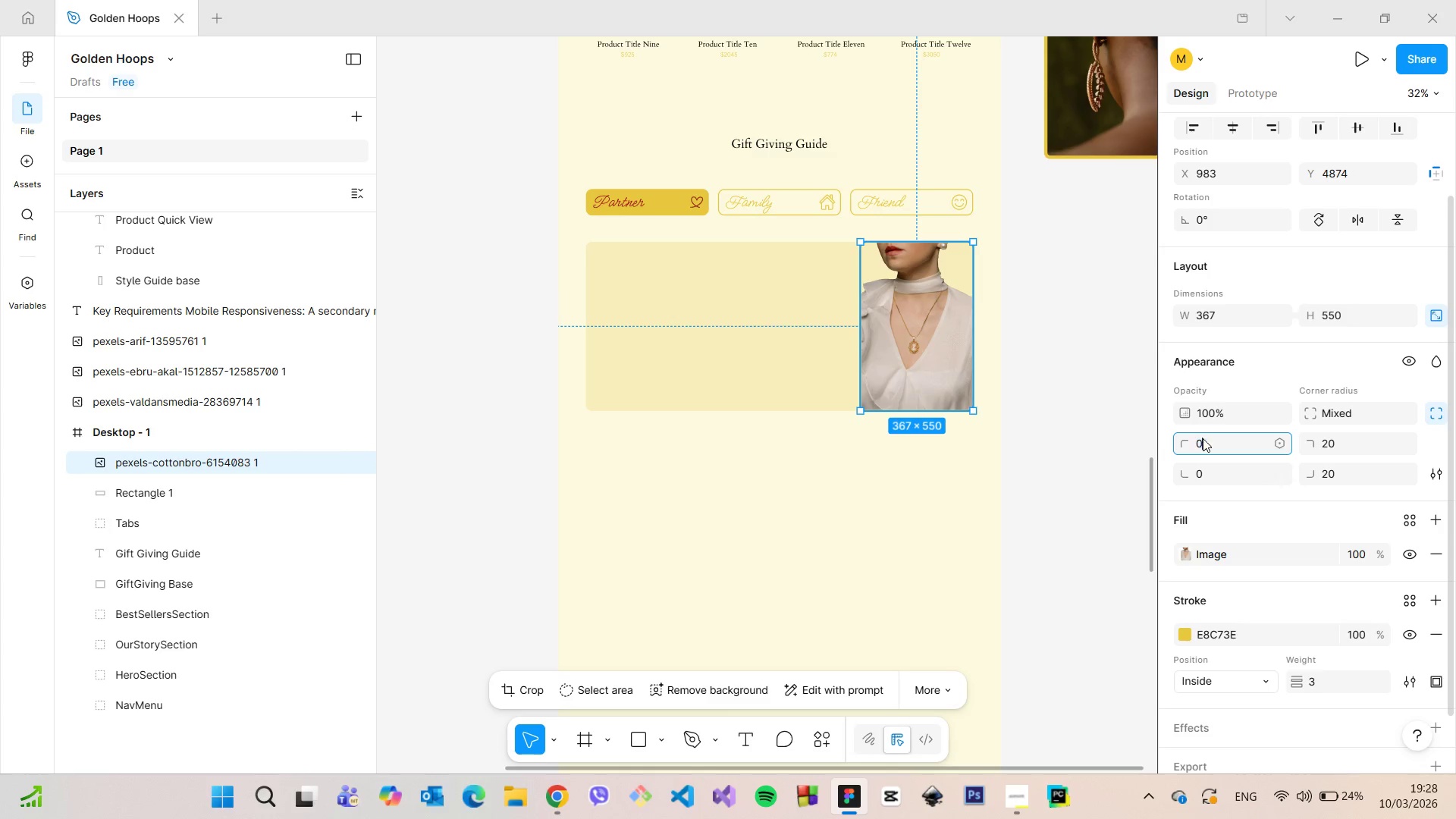 
key(0)
 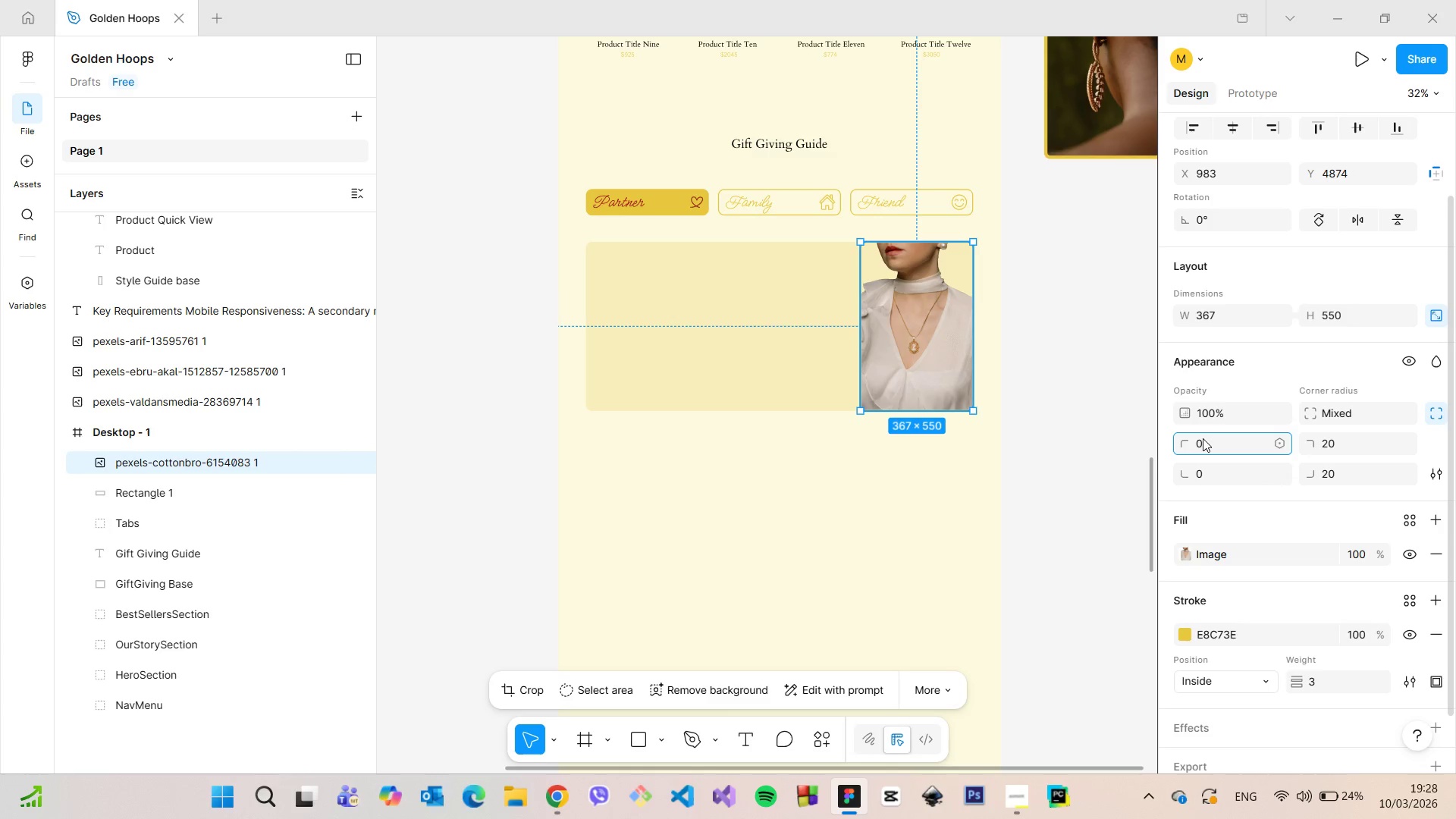 
key(Enter)
 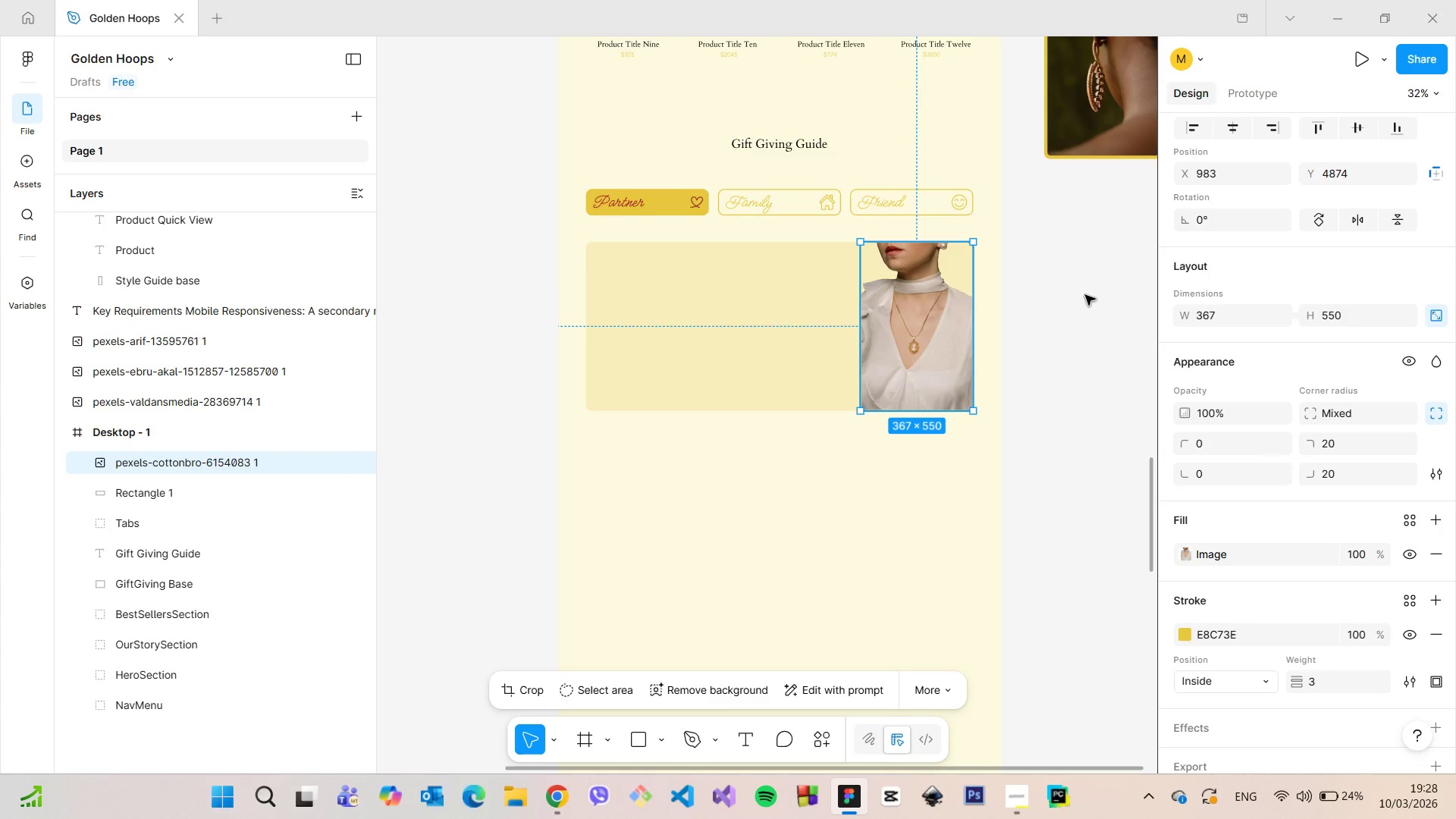 